 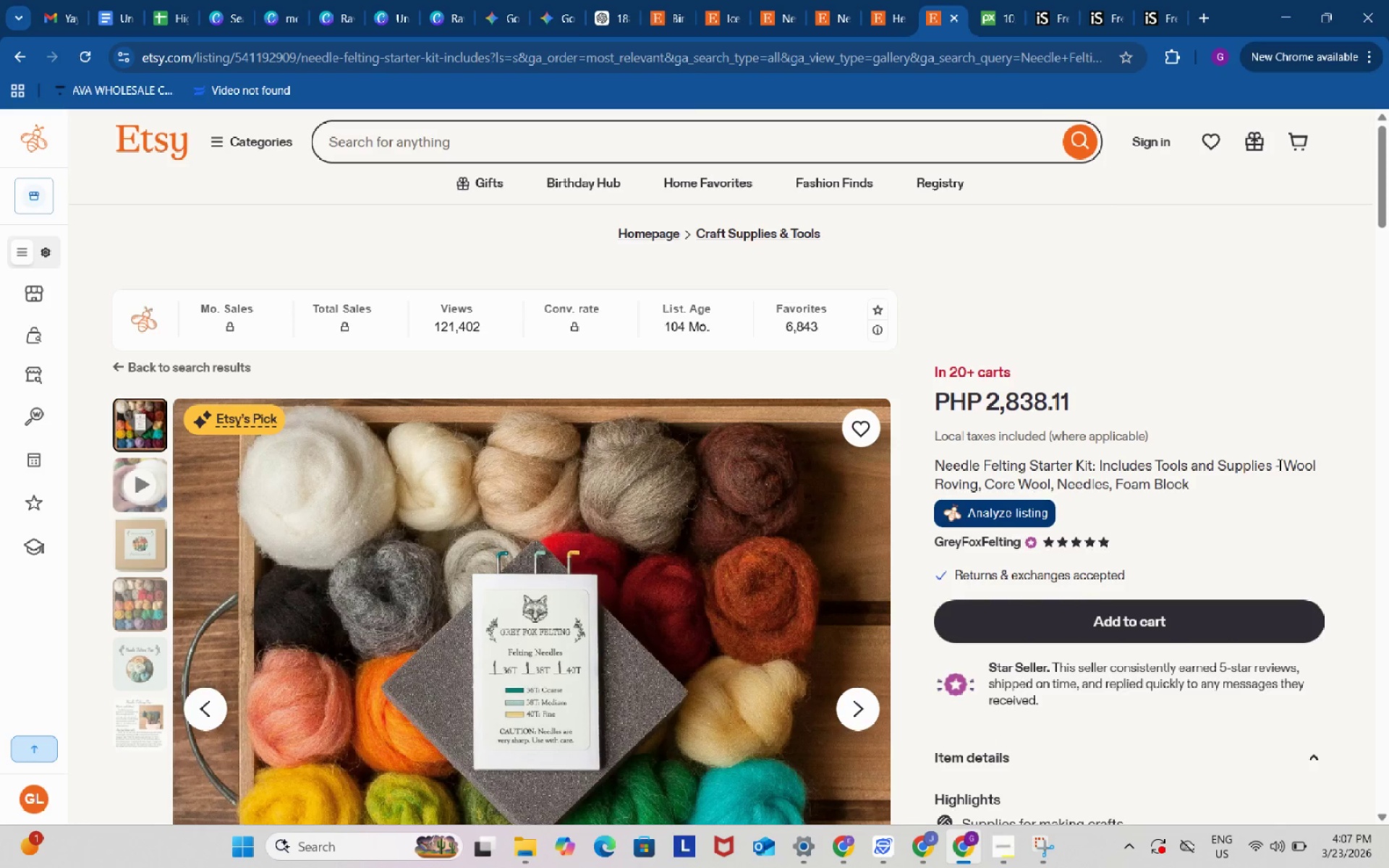 
key(Control+ControlLeft)
 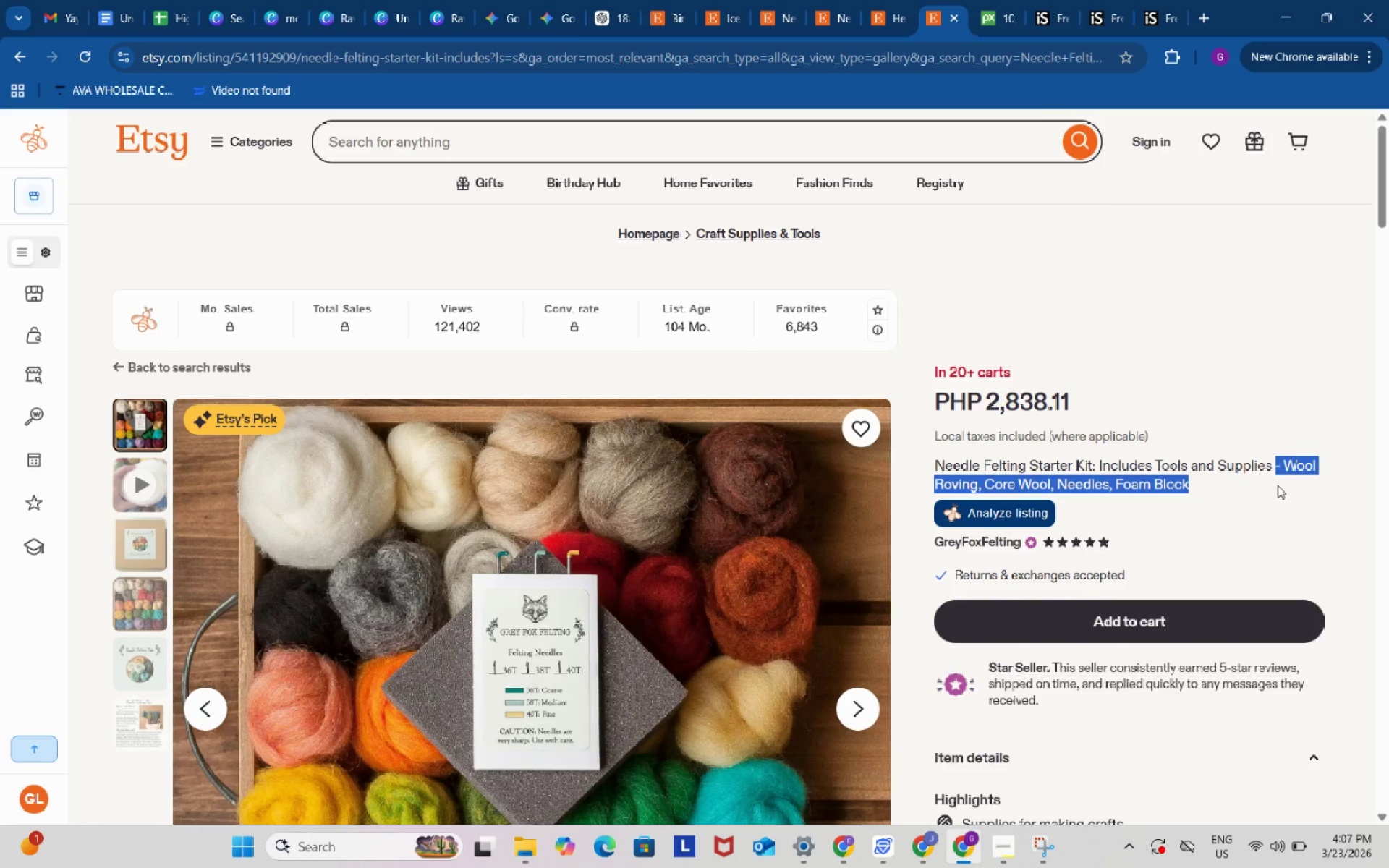 
key(Control+C)
 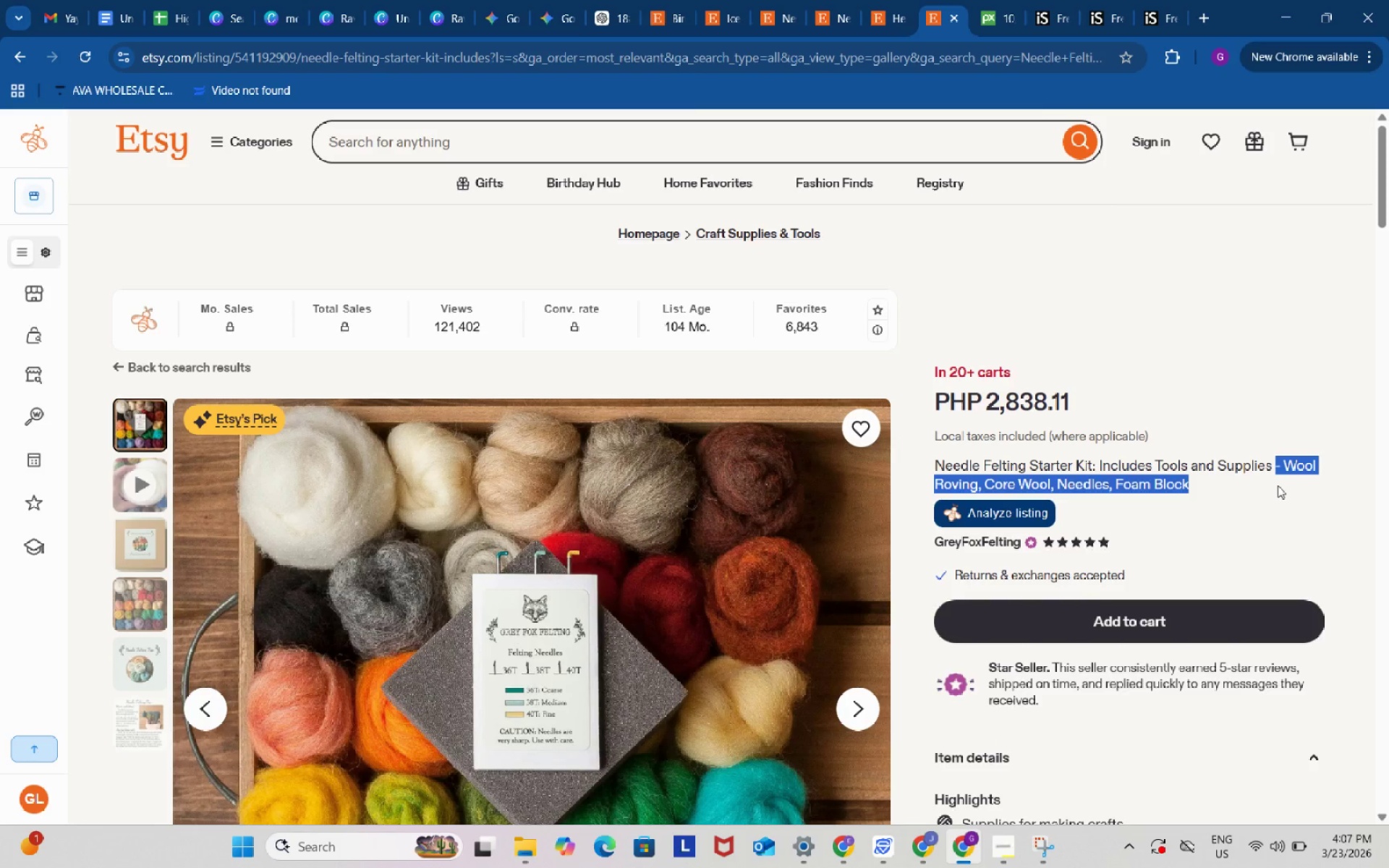 
key(Control+ControlLeft)
 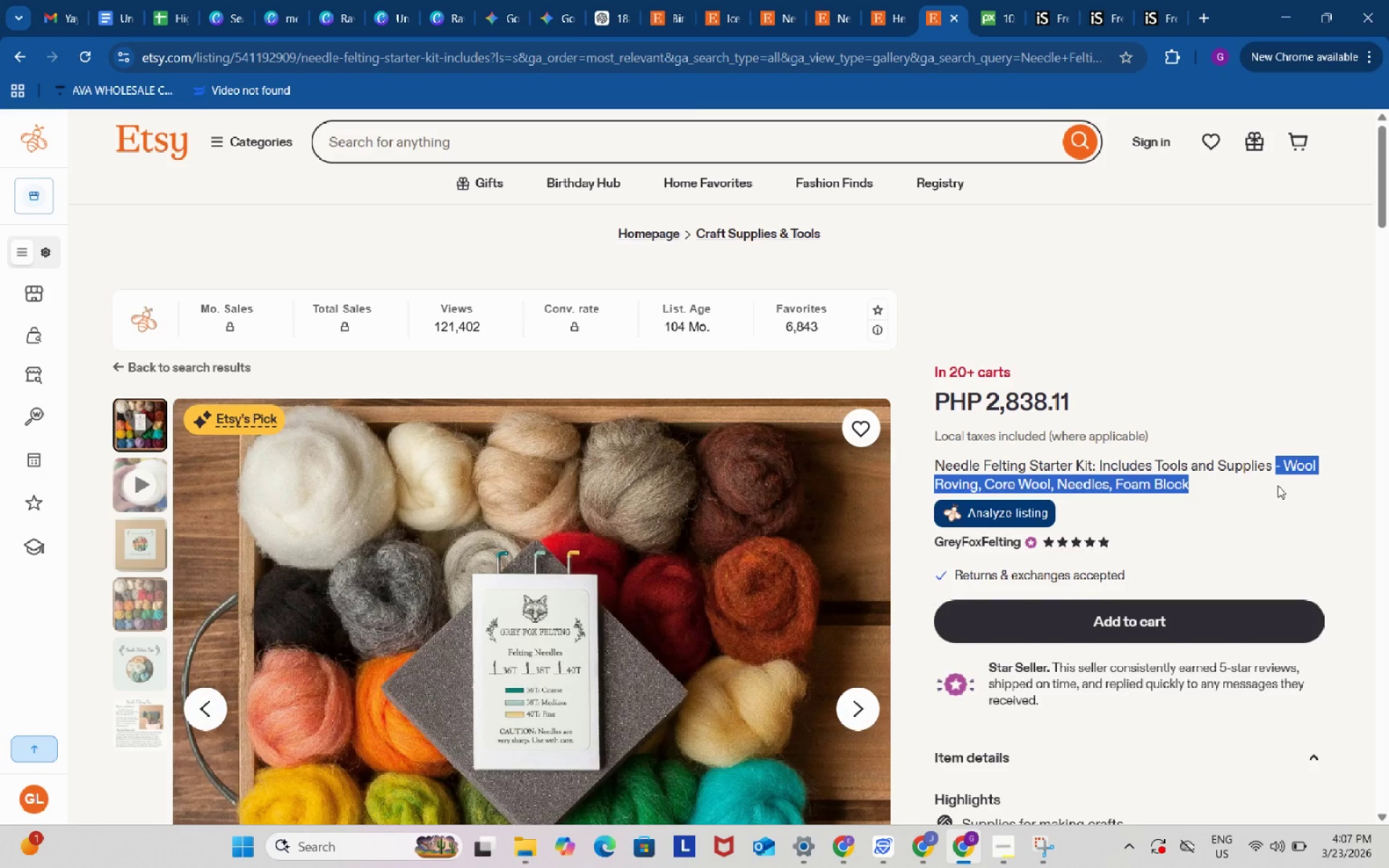 
key(Control+C)
 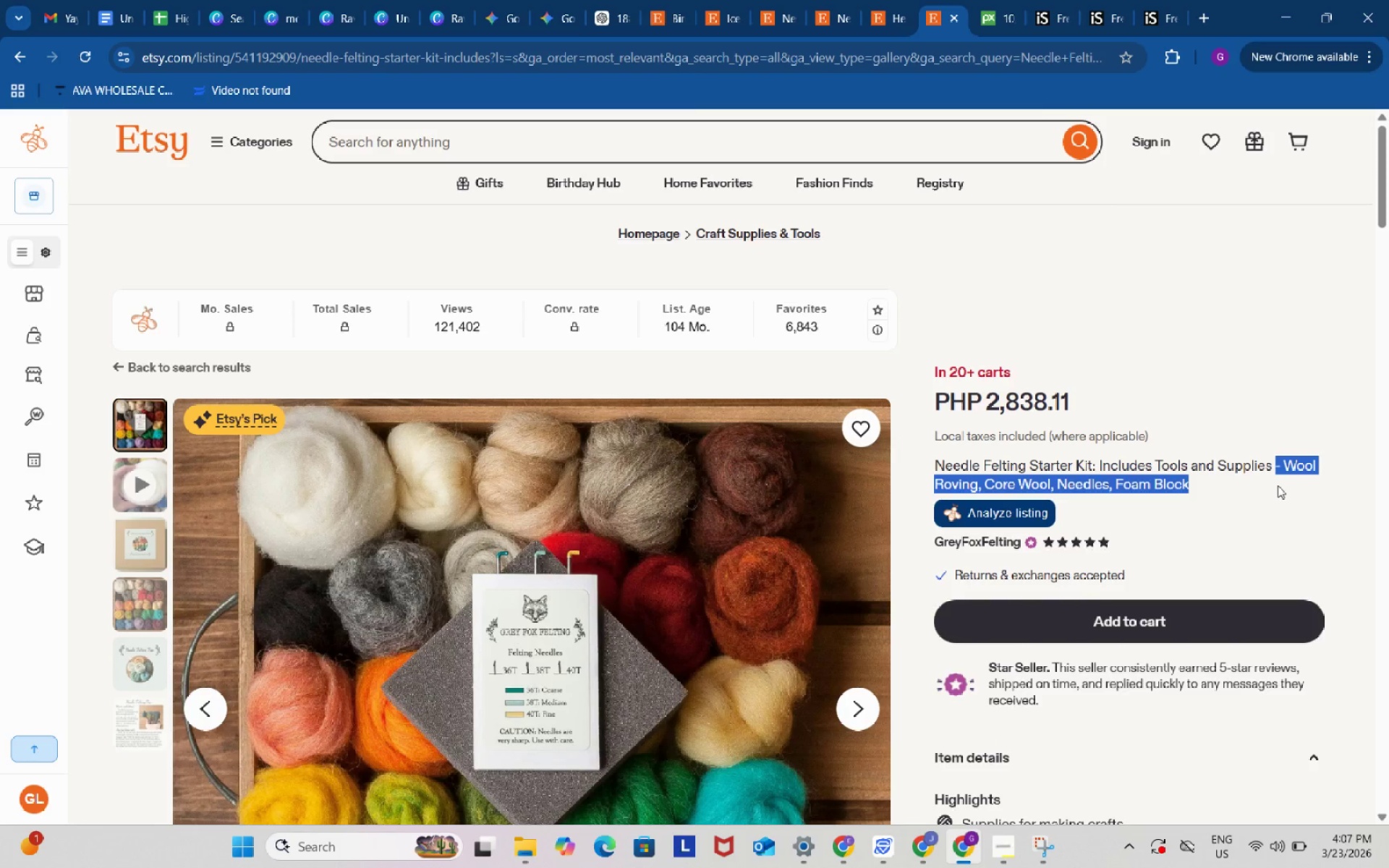 
key(Control+ControlLeft)
 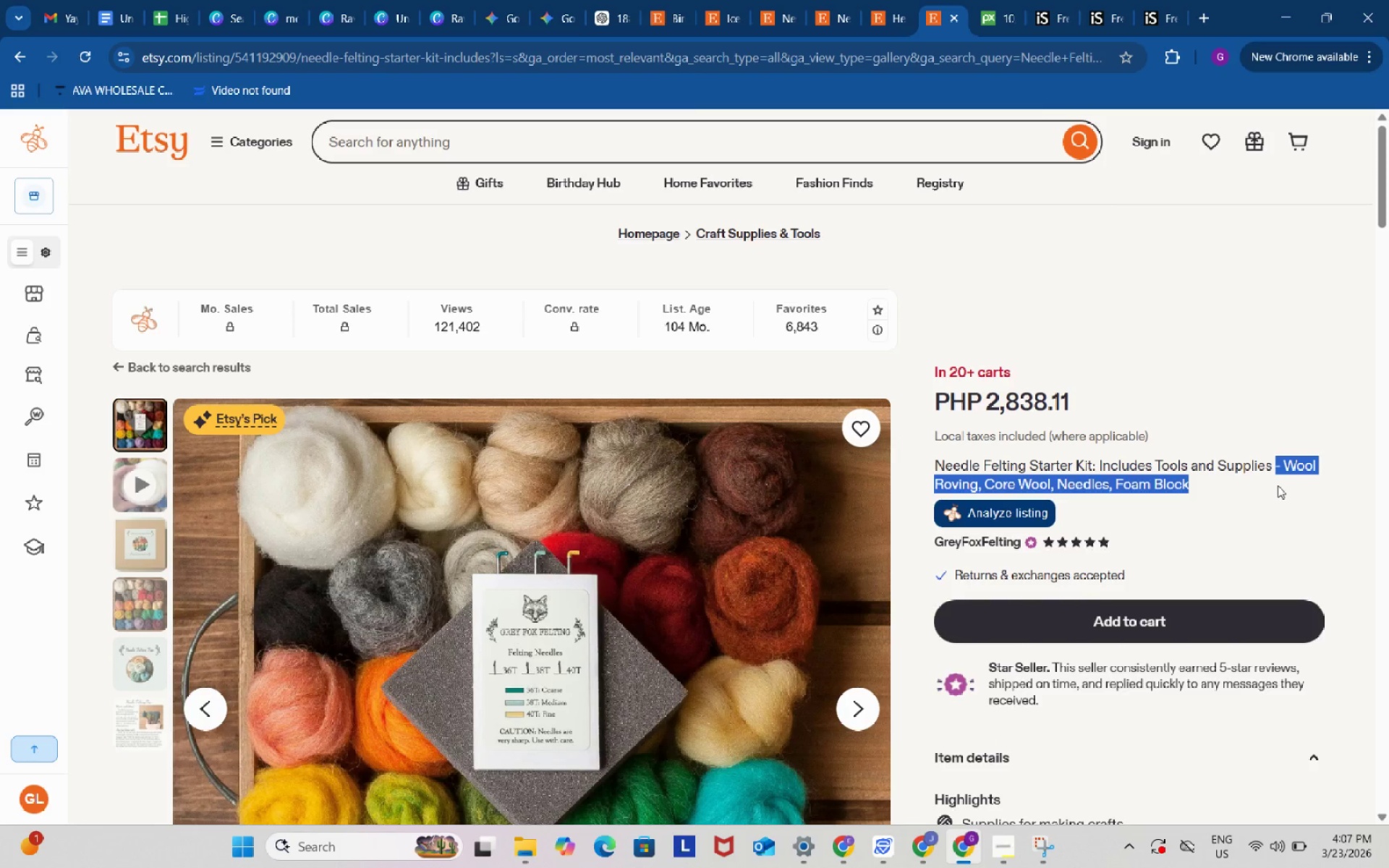 
key(Control+C)
 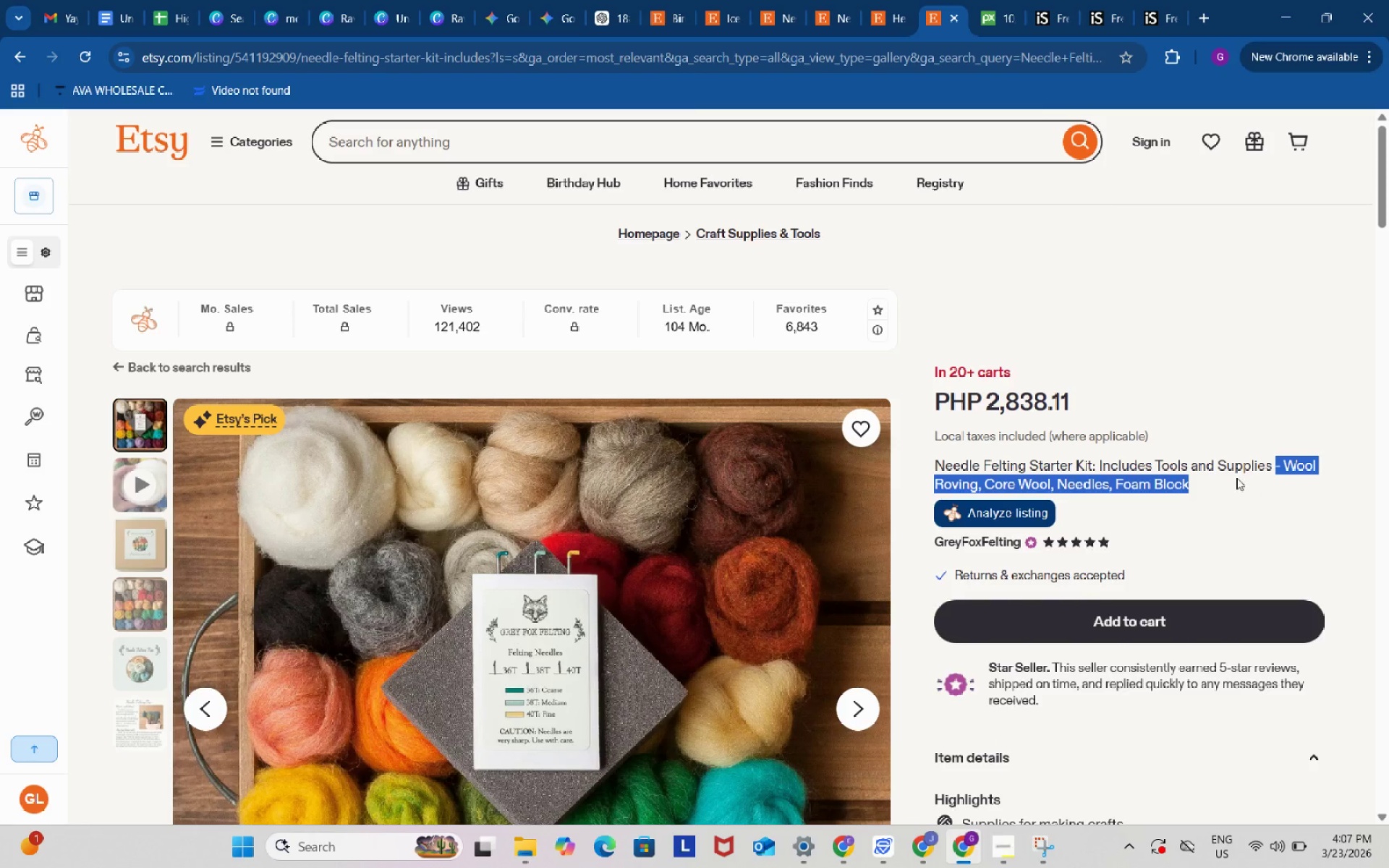 
left_click([1236, 477])
 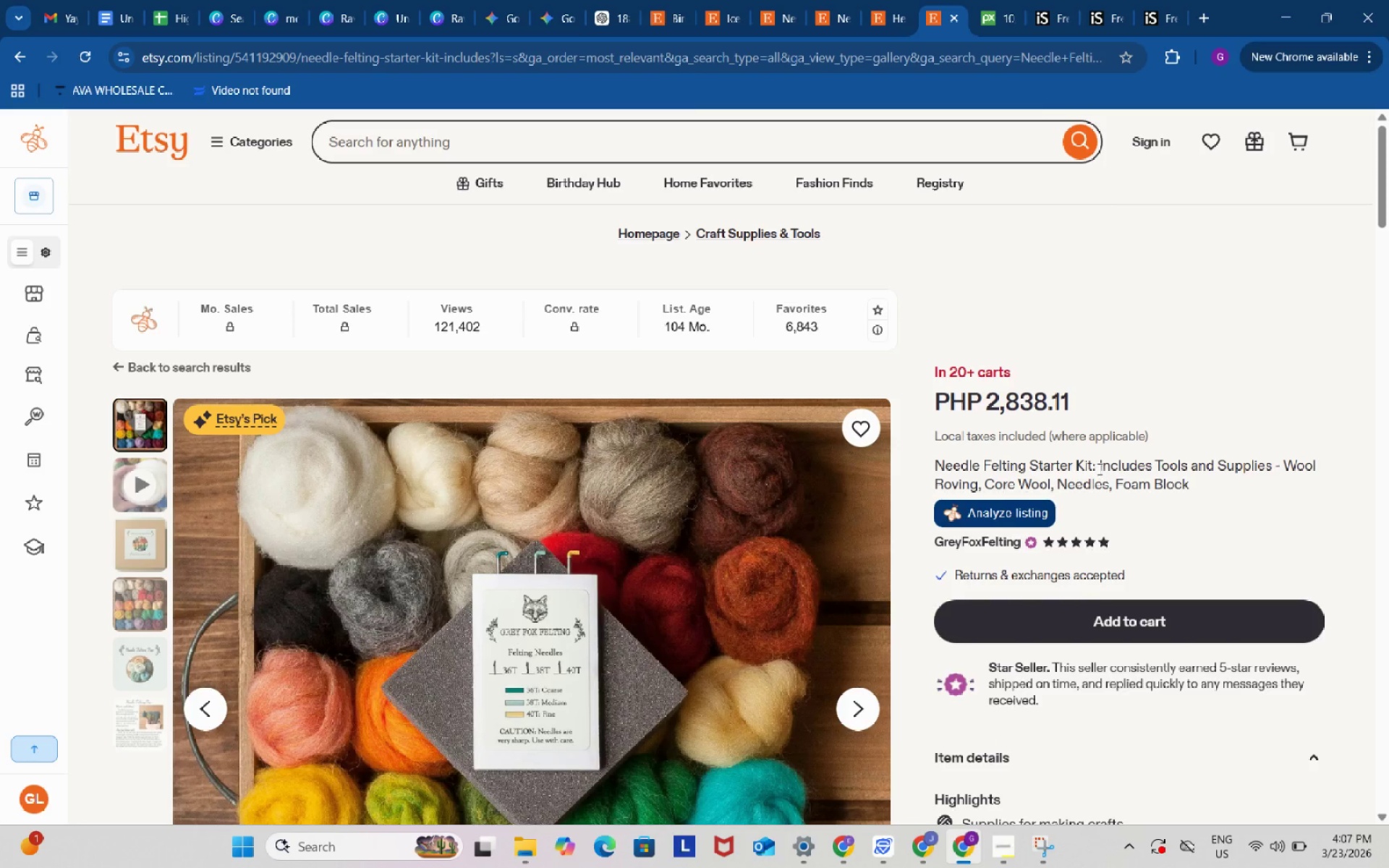 
left_click_drag(start_coordinate=[1098, 469], to_coordinate=[1202, 482])
 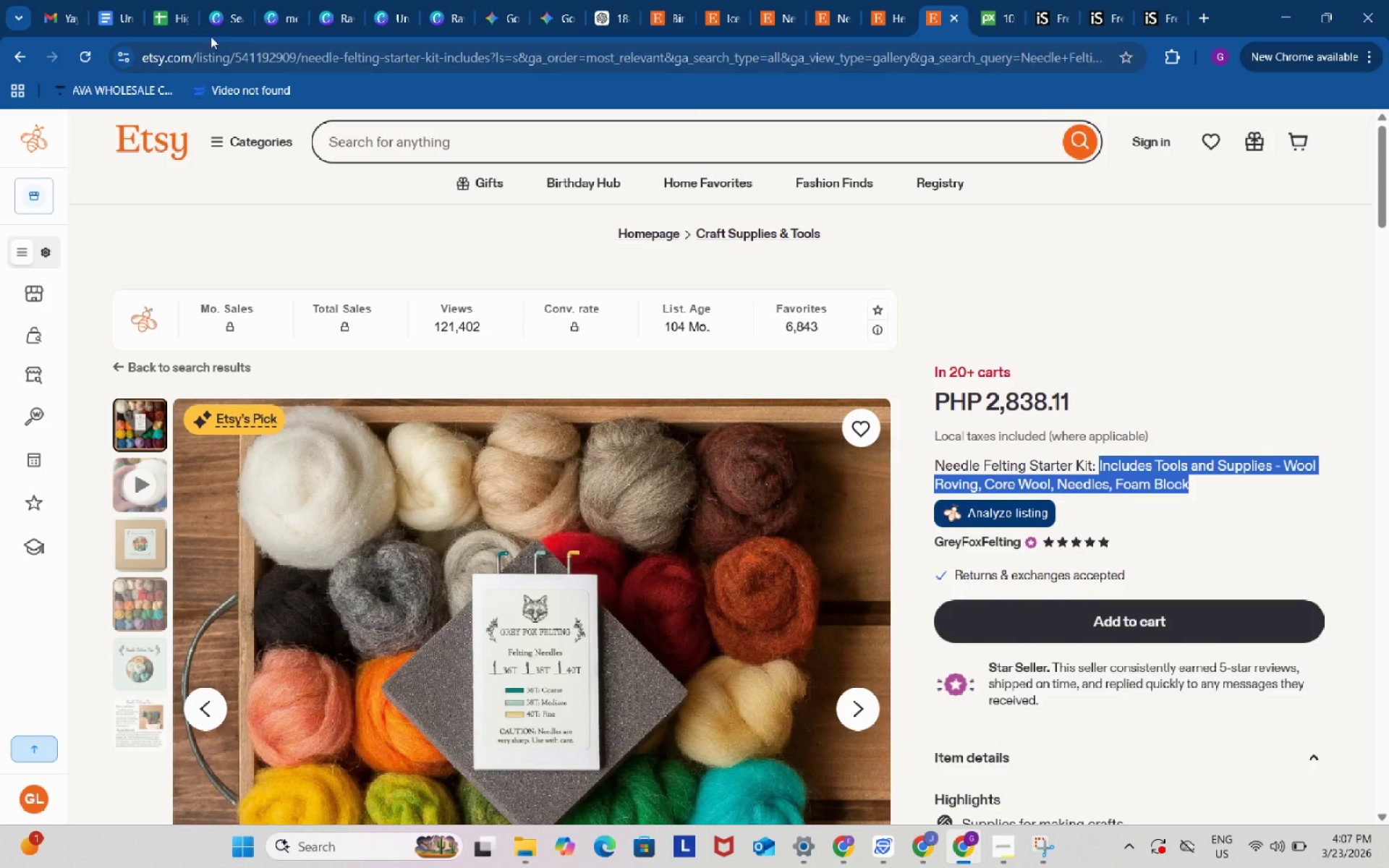 
key(Control+ControlLeft)
 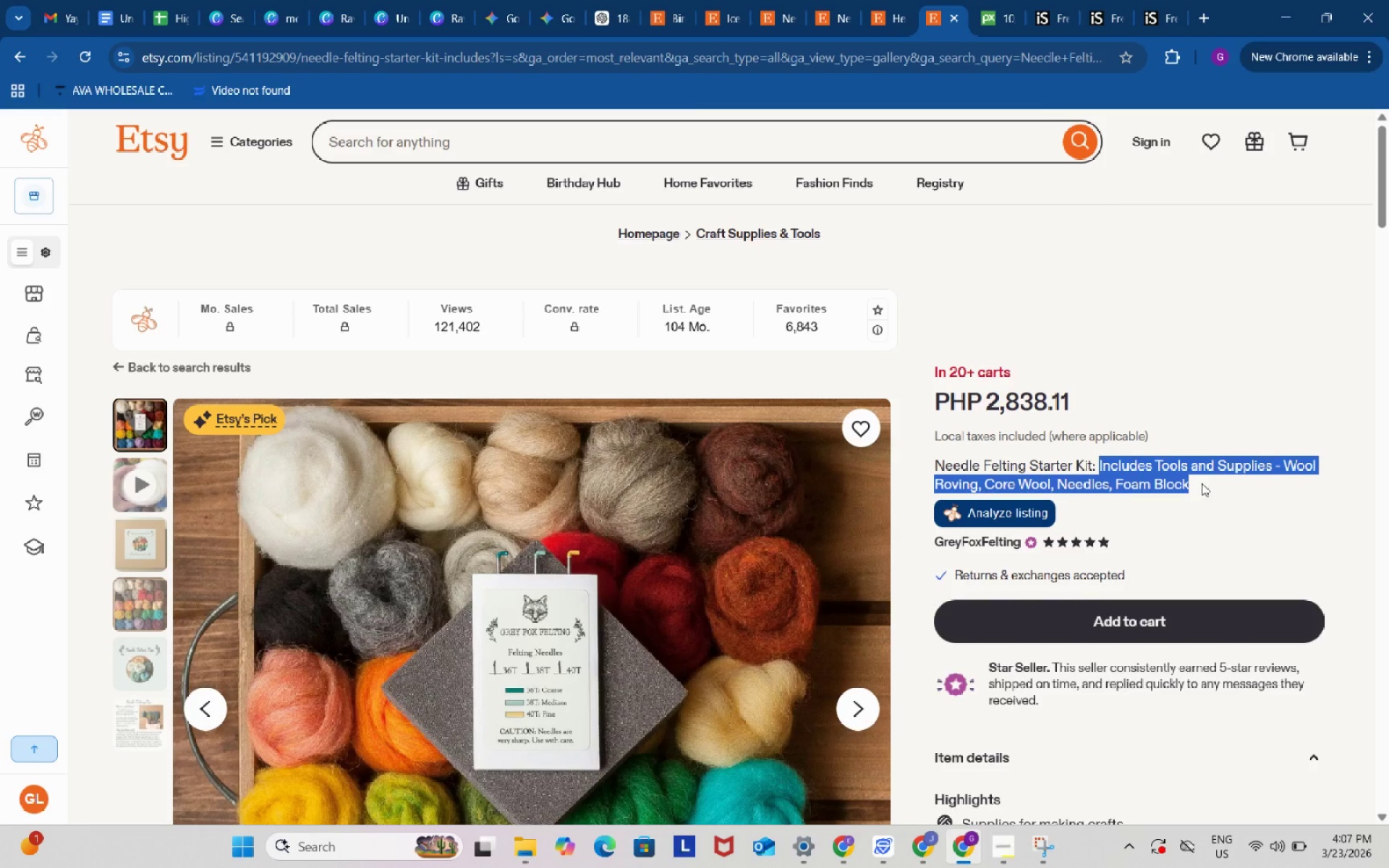 
key(Control+C)
 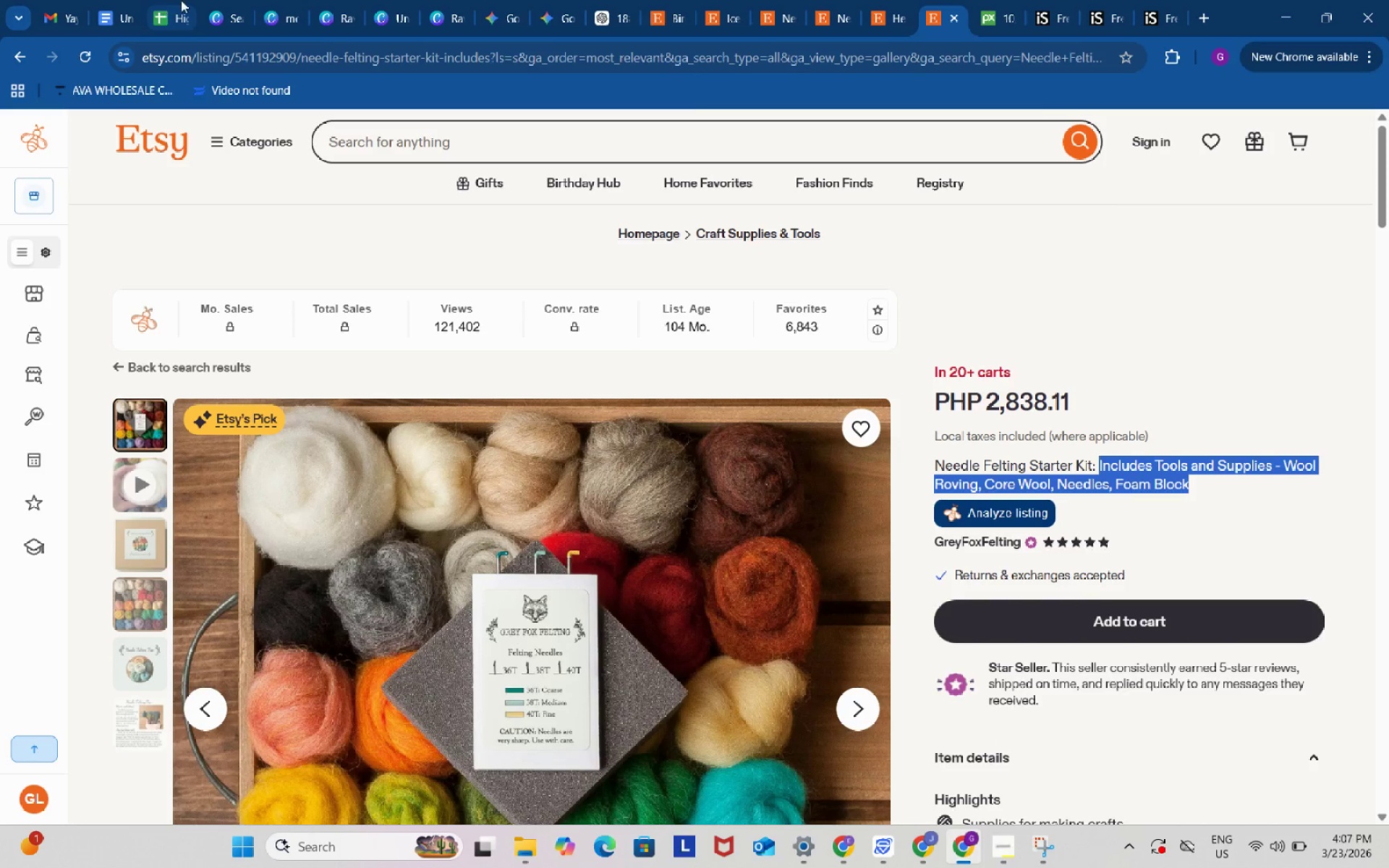 
left_click([181, 0])
 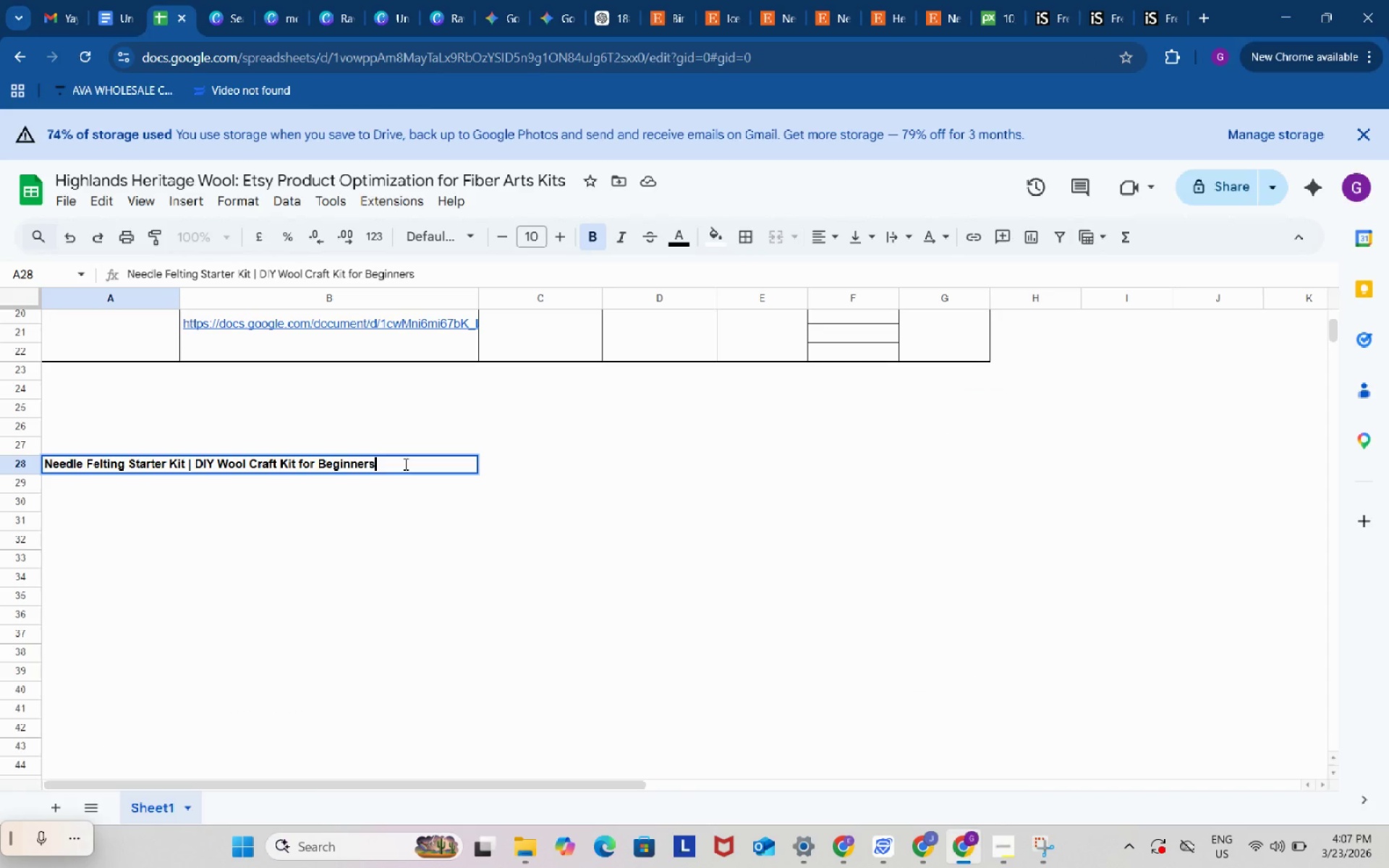 
key(Shift+Quote)
 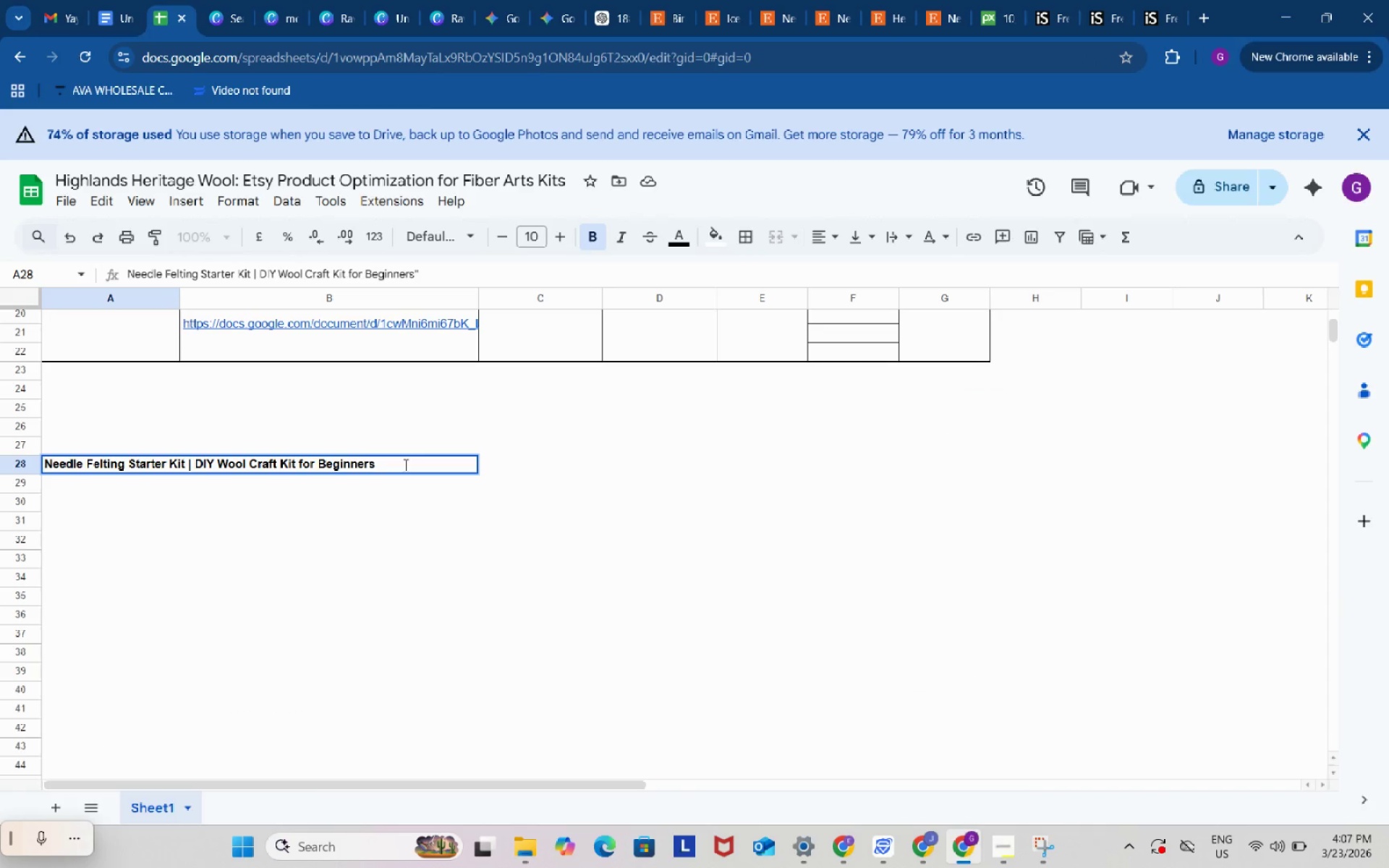 
key(Backspace)
 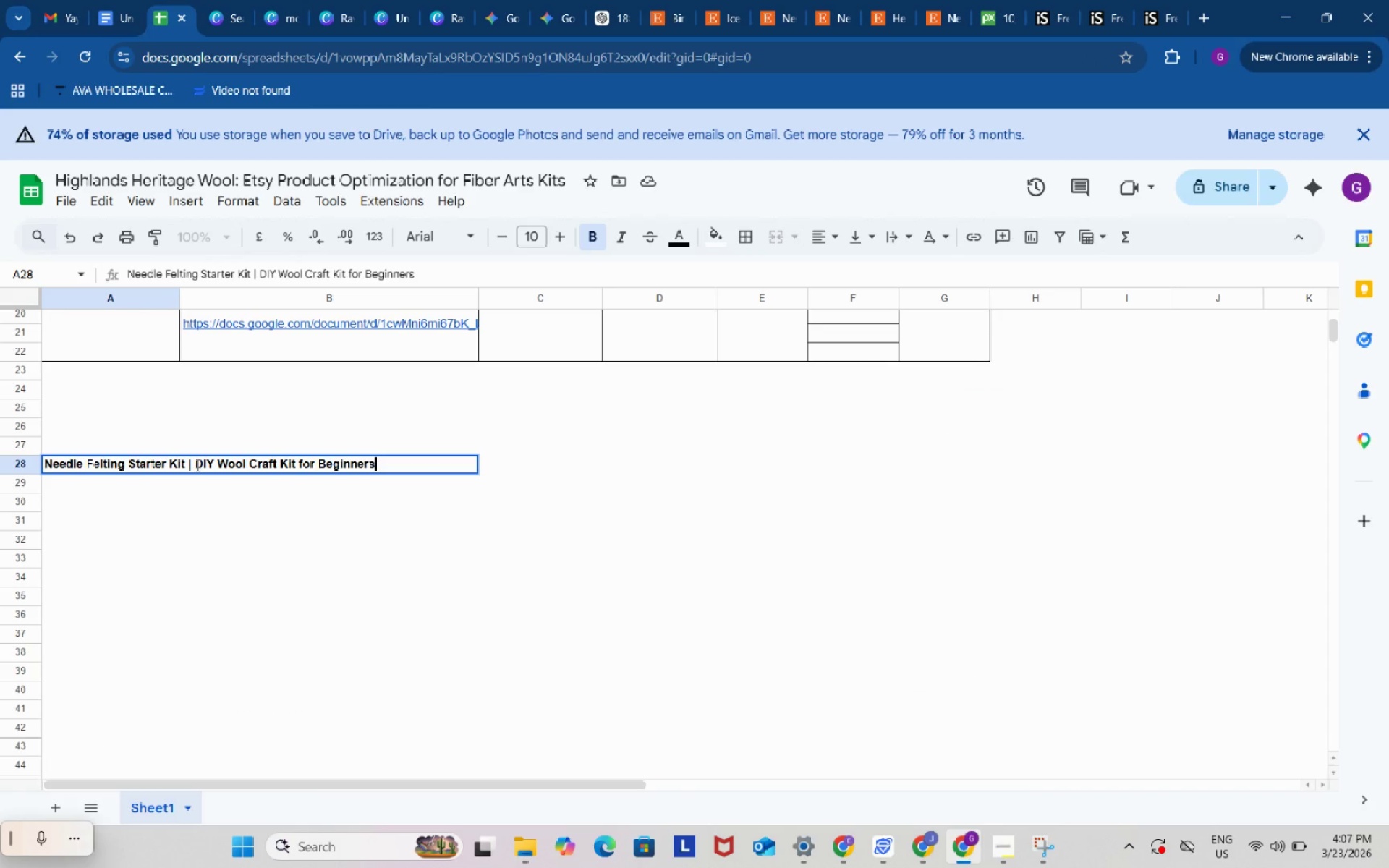 
type( Includes: )
 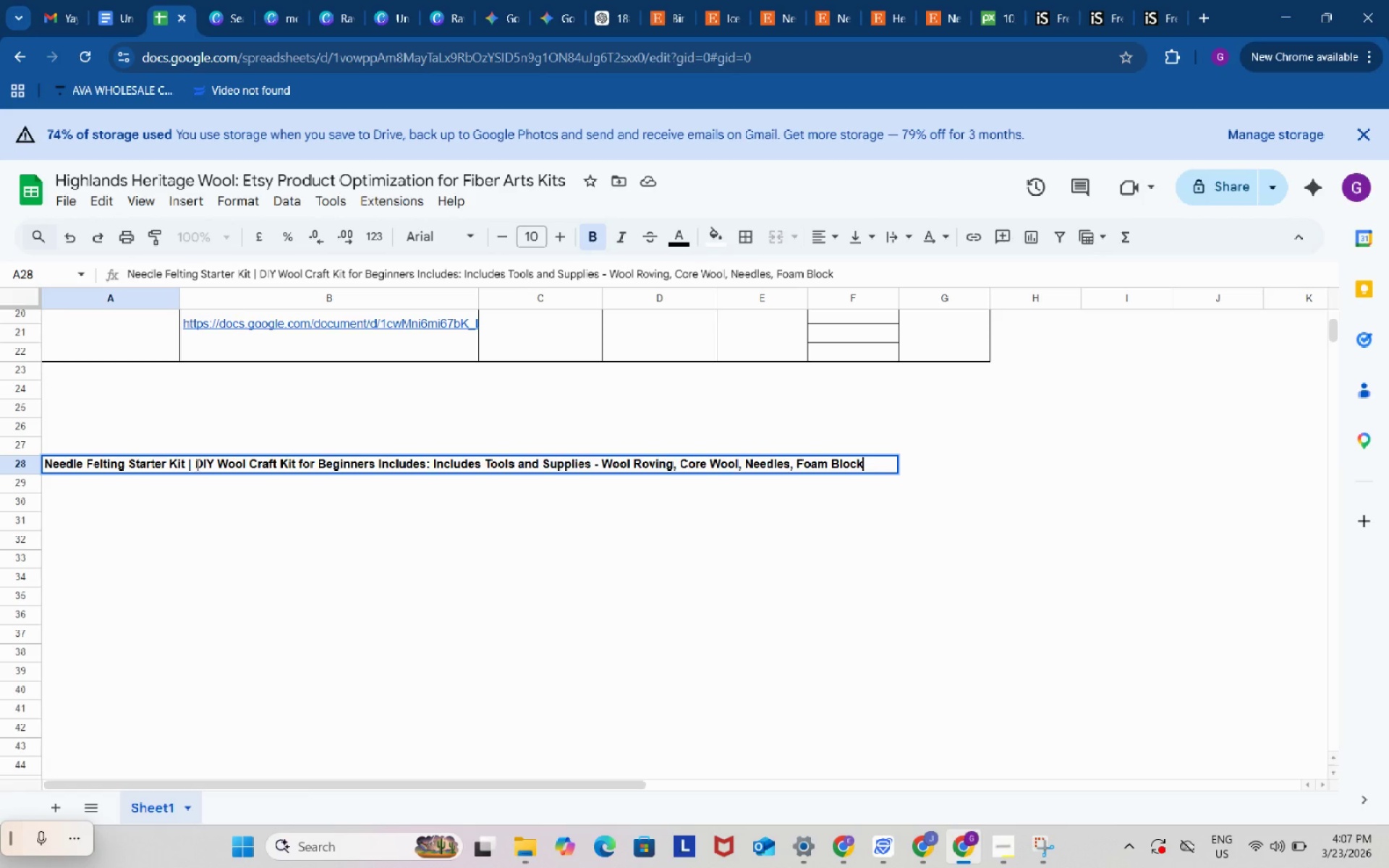 
 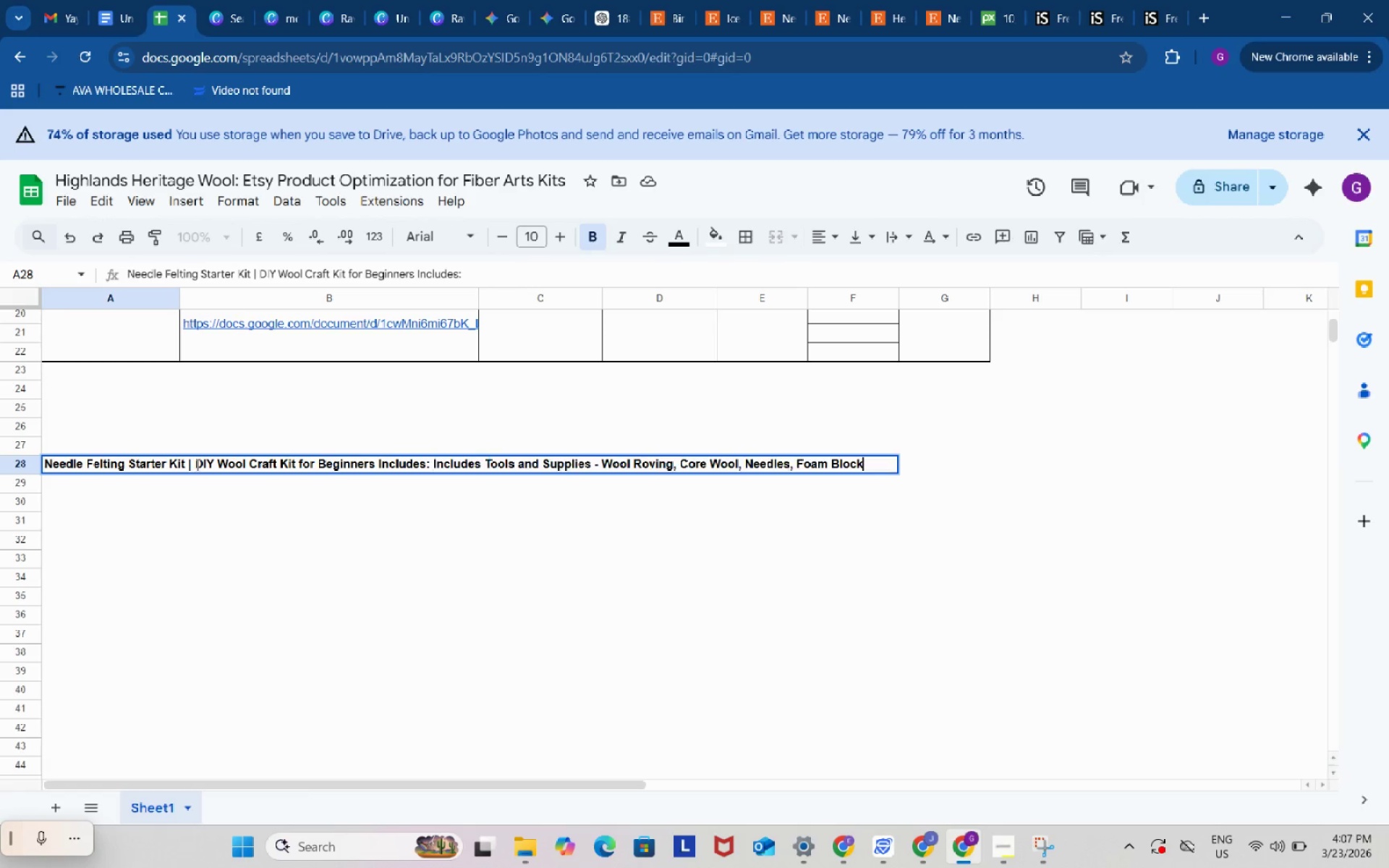 
key(Control+ControlLeft)
 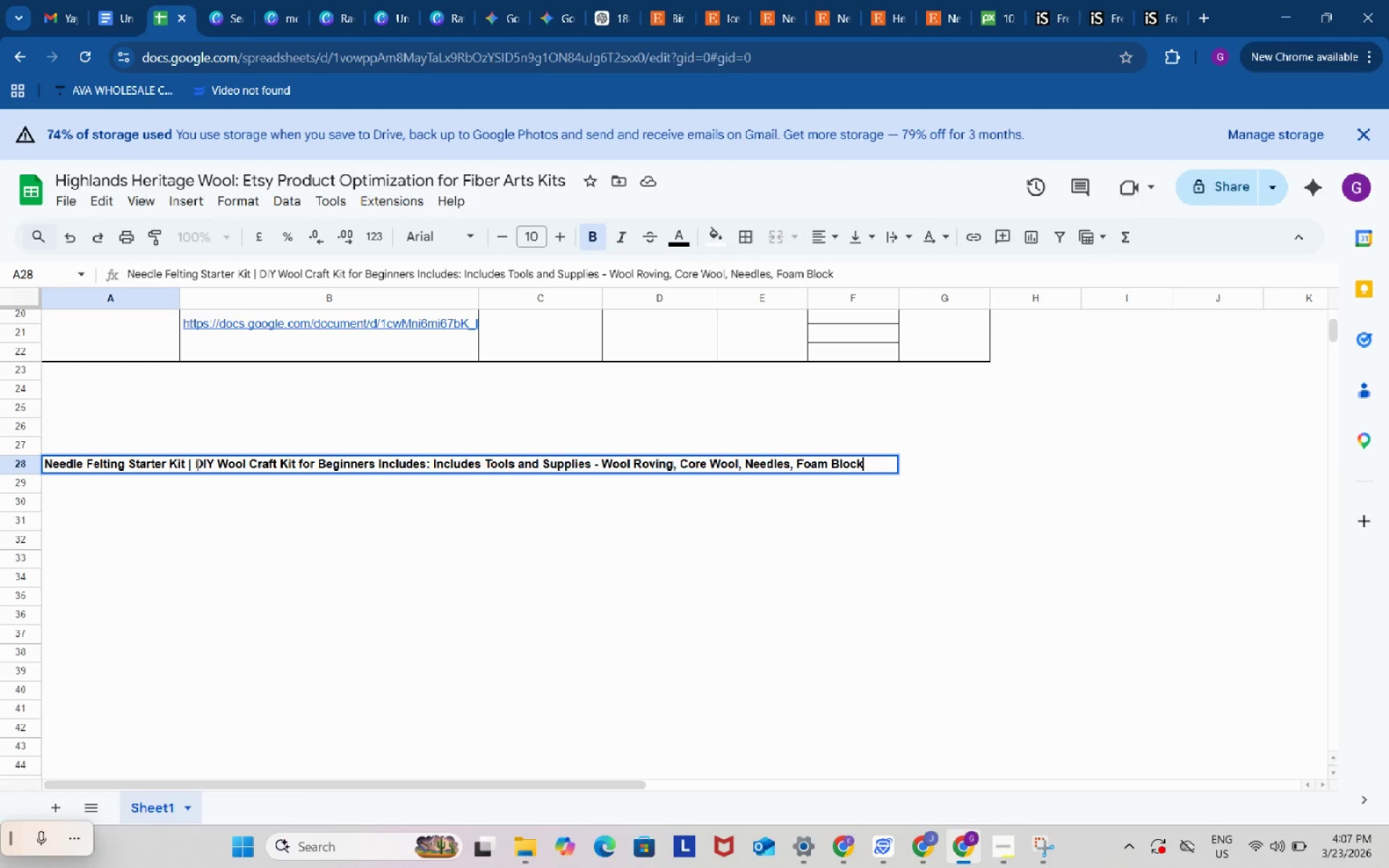 
key(Control+V)
 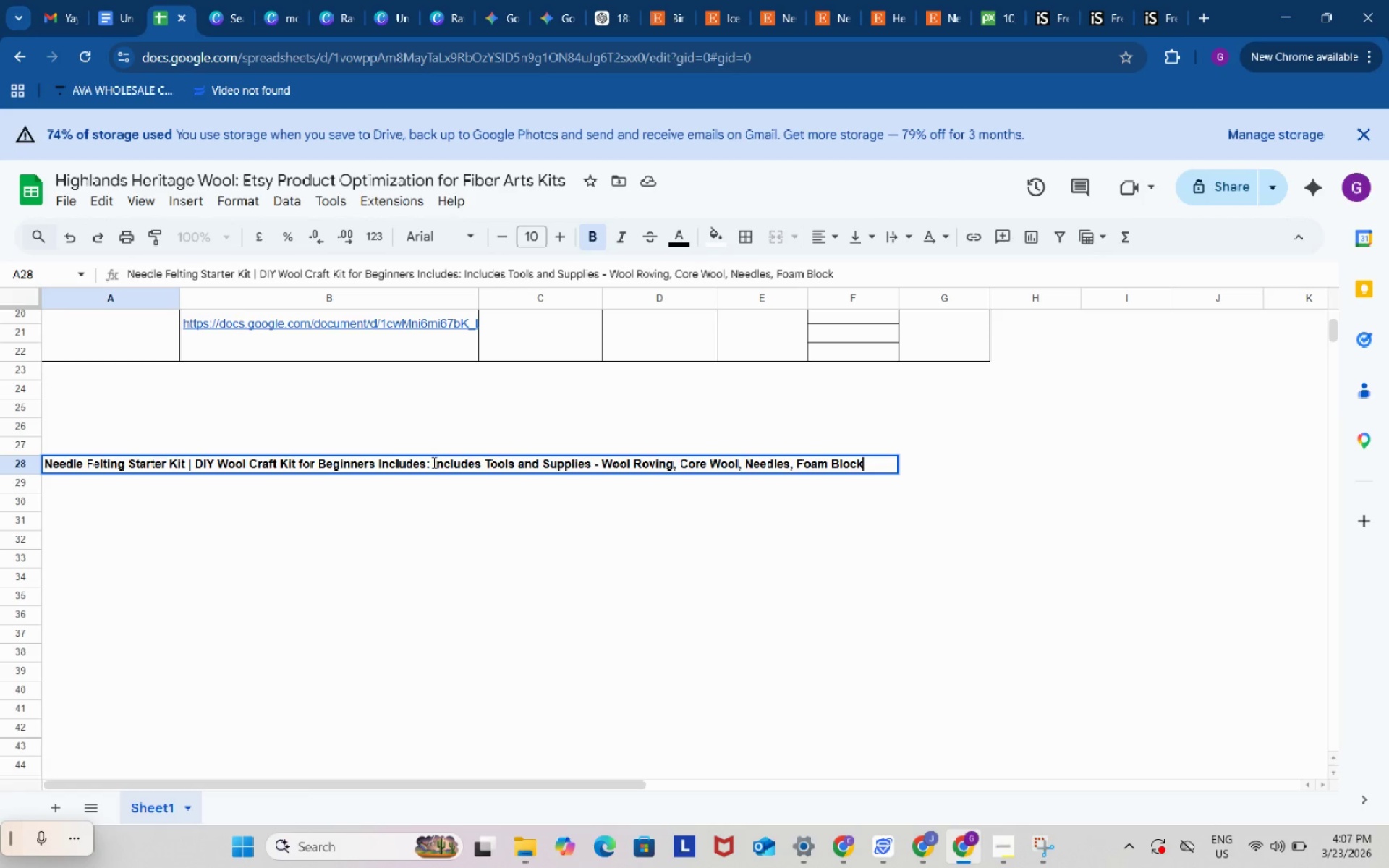 
left_click_drag(start_coordinate=[432, 462], to_coordinate=[601, 462])
 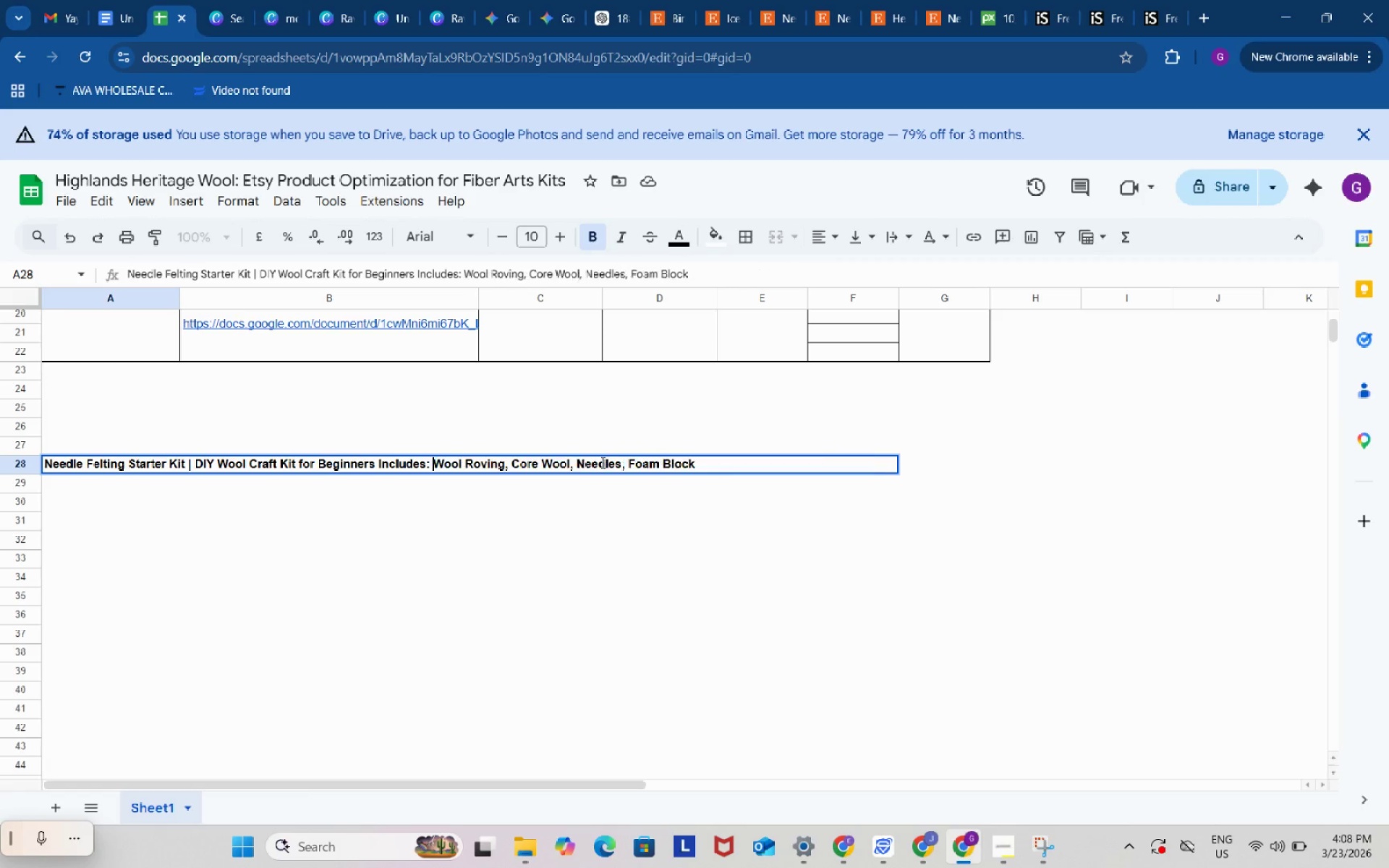 
key(Backspace)
 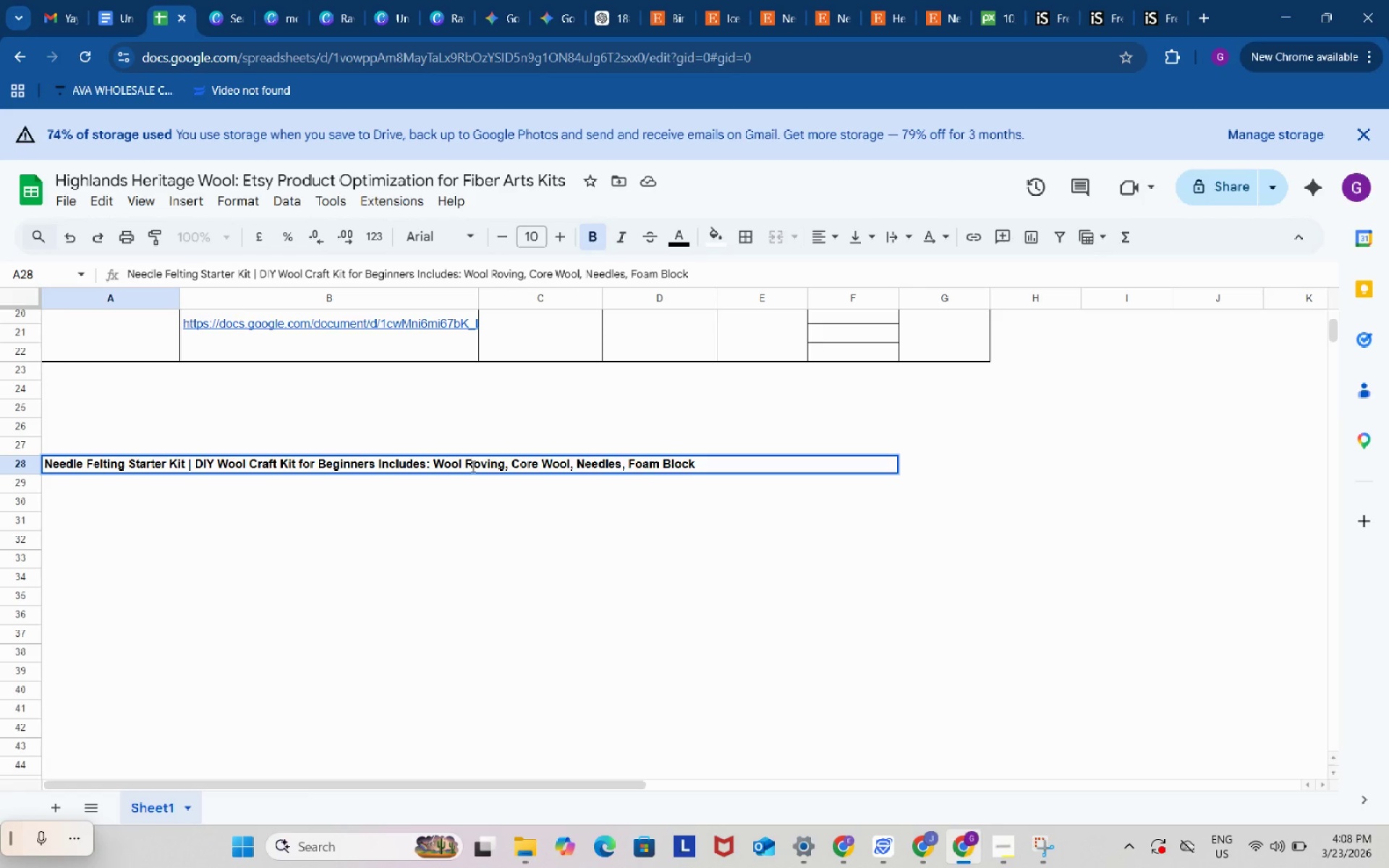 
left_click_drag(start_coordinate=[467, 466], to_coordinate=[570, 466])
 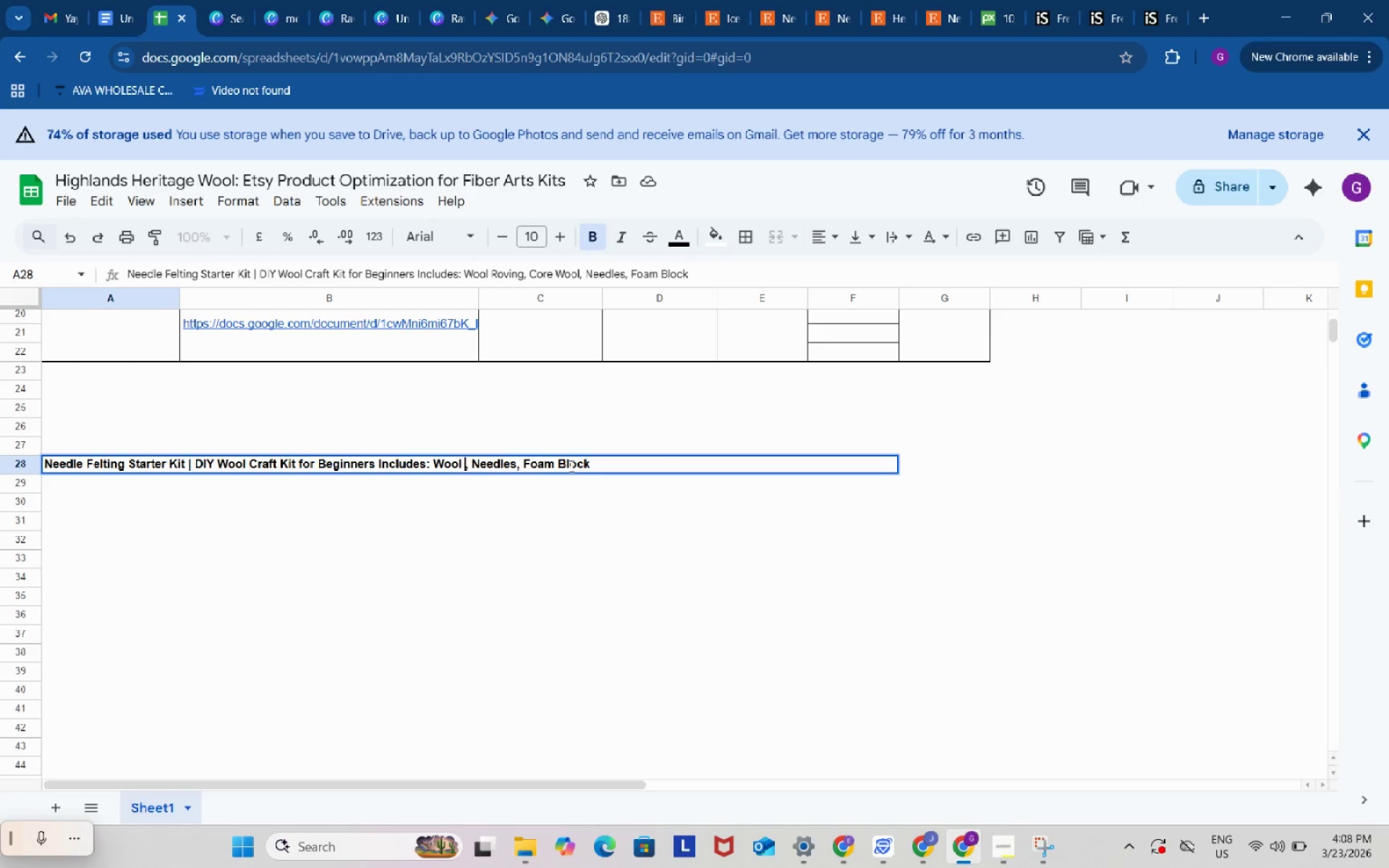 
key(Backspace)
 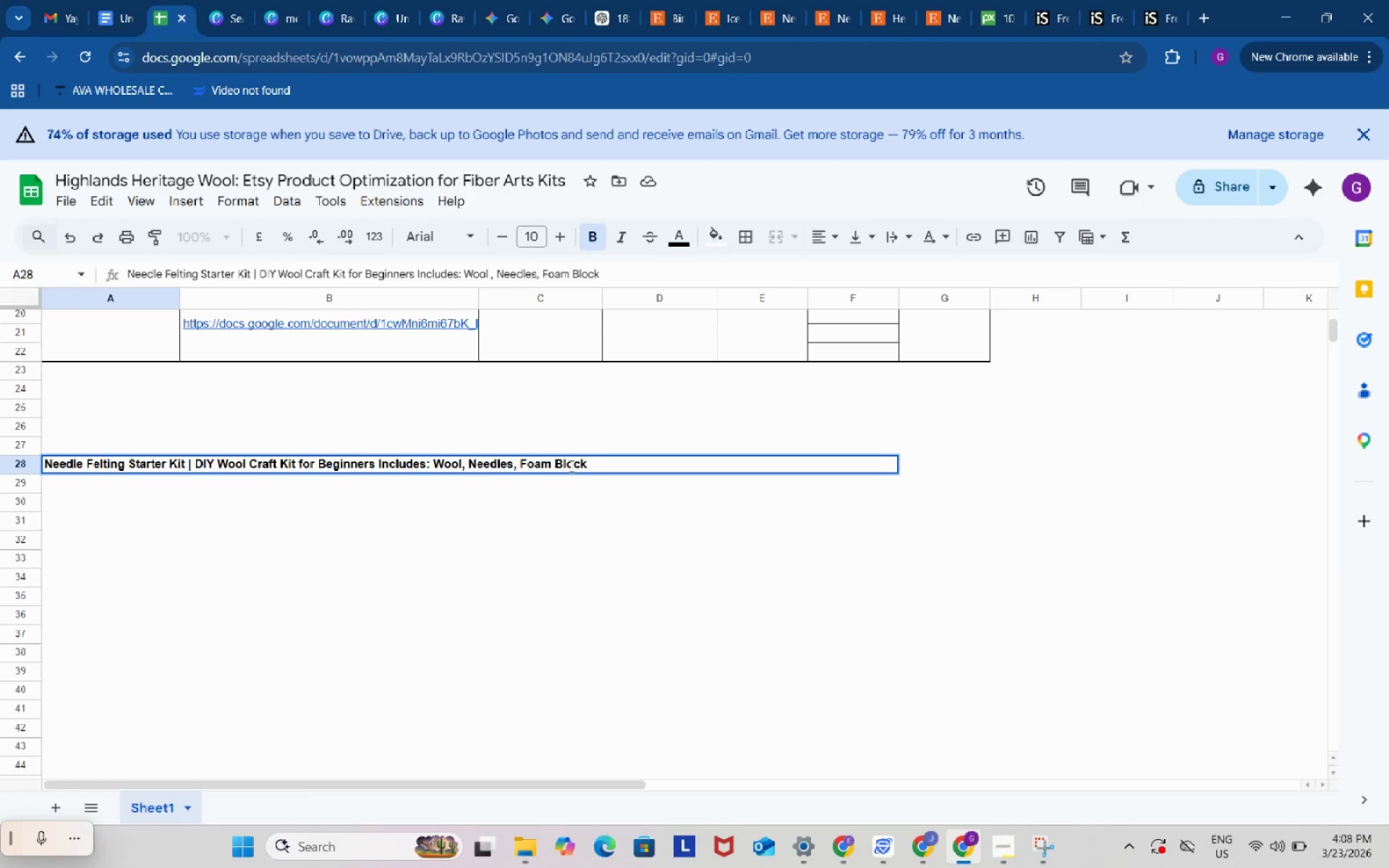 
key(Backspace)
 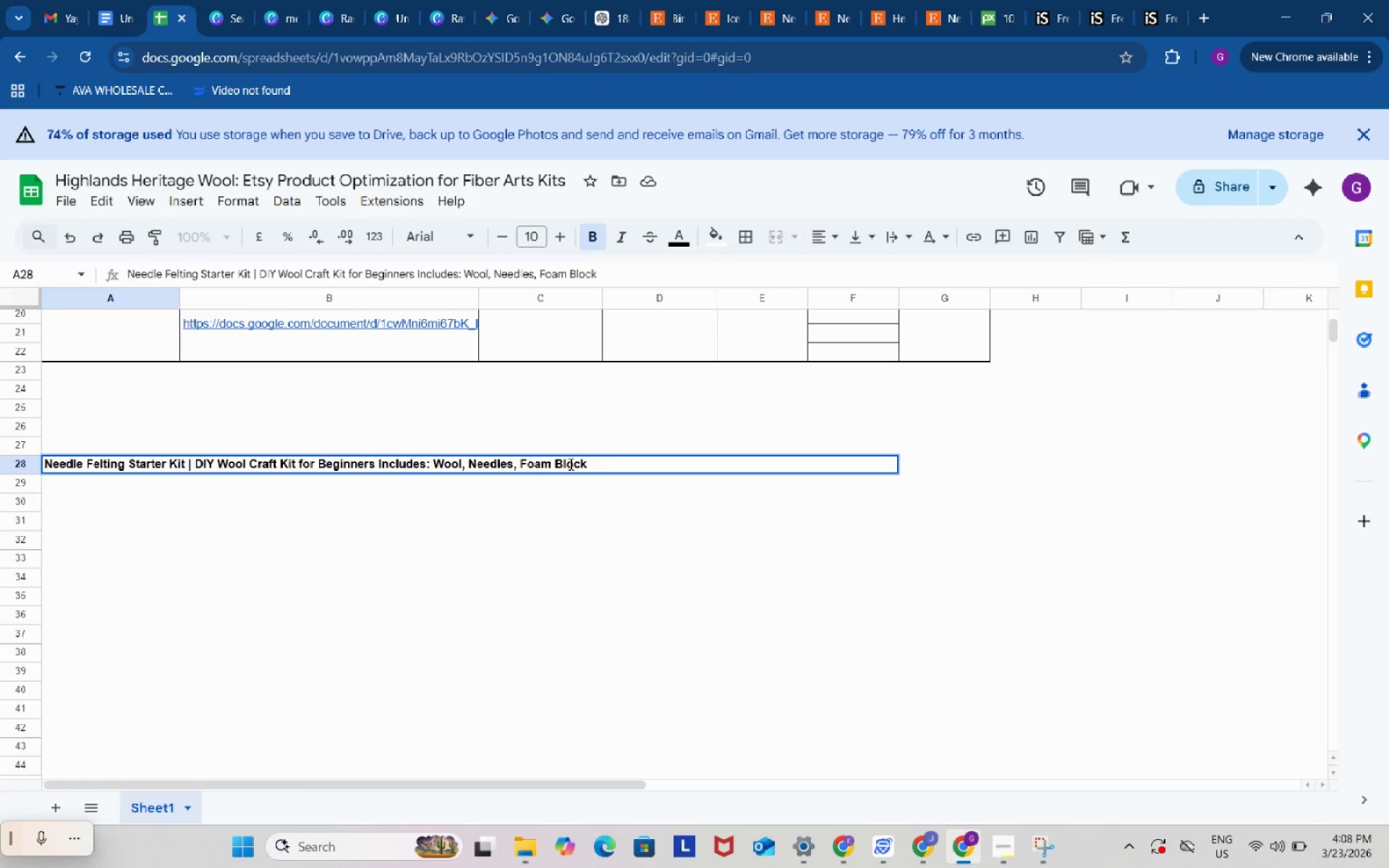 
left_click([951, 0])
 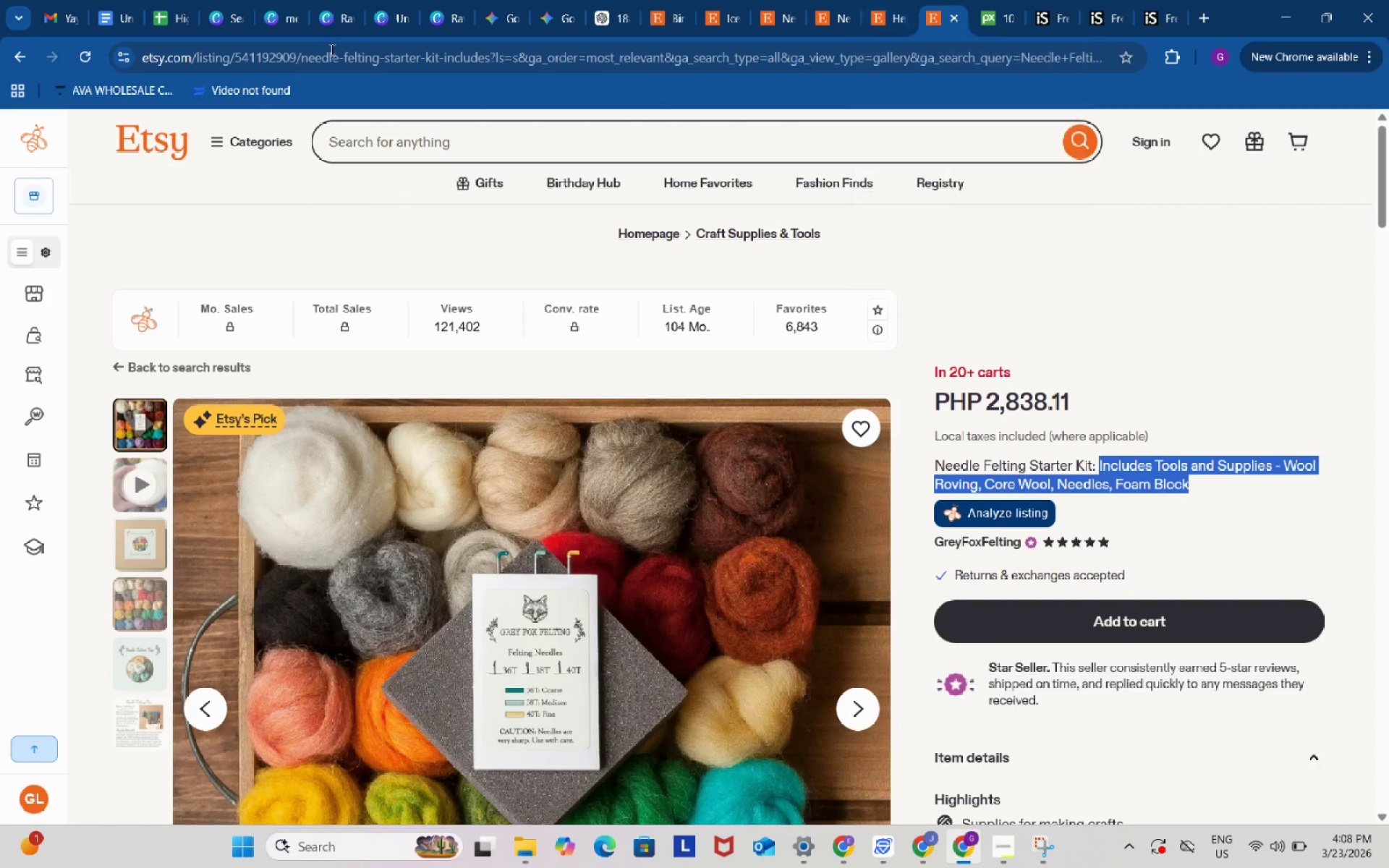 
left_click([177, 0])
 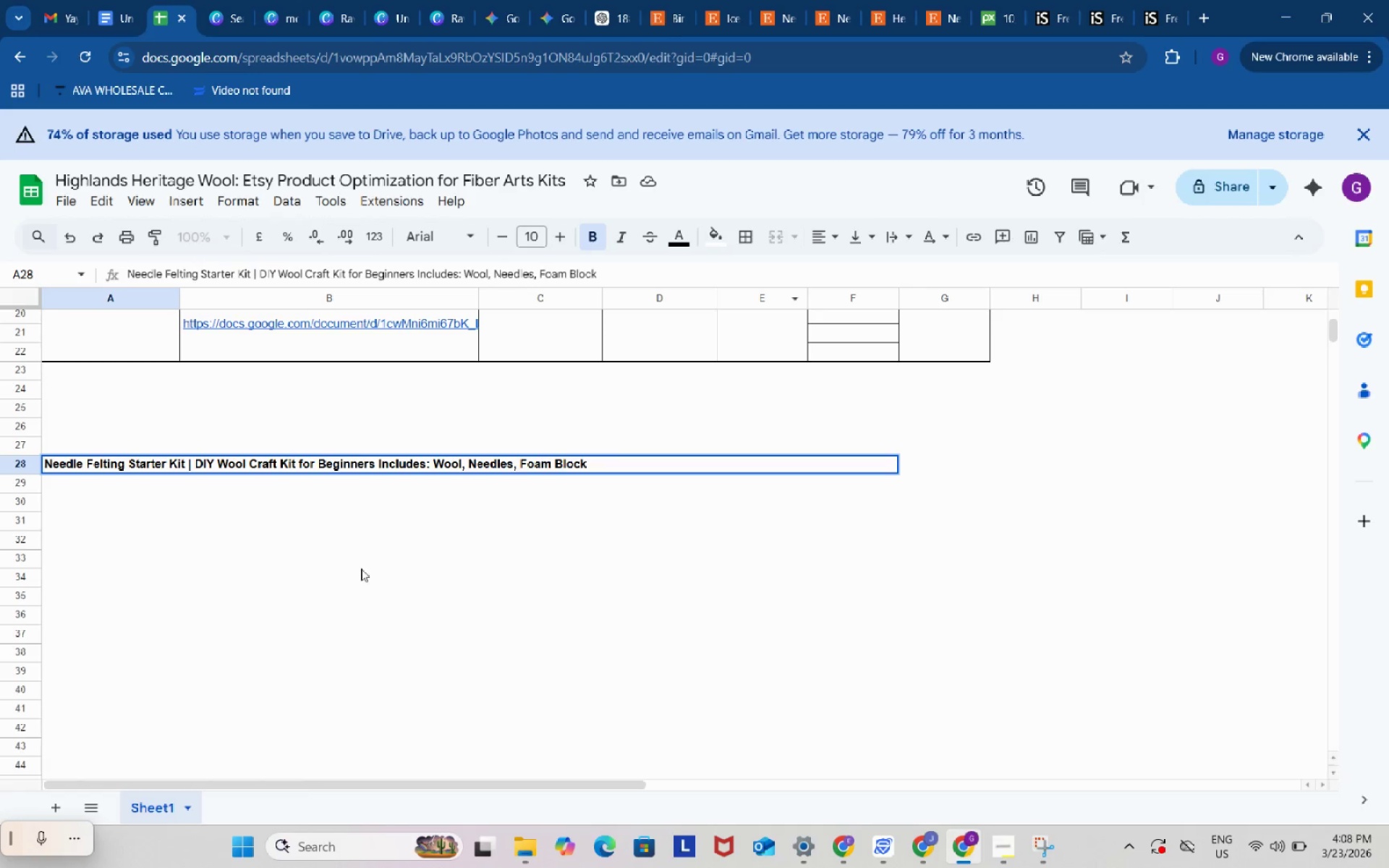 
left_click([361, 569])
 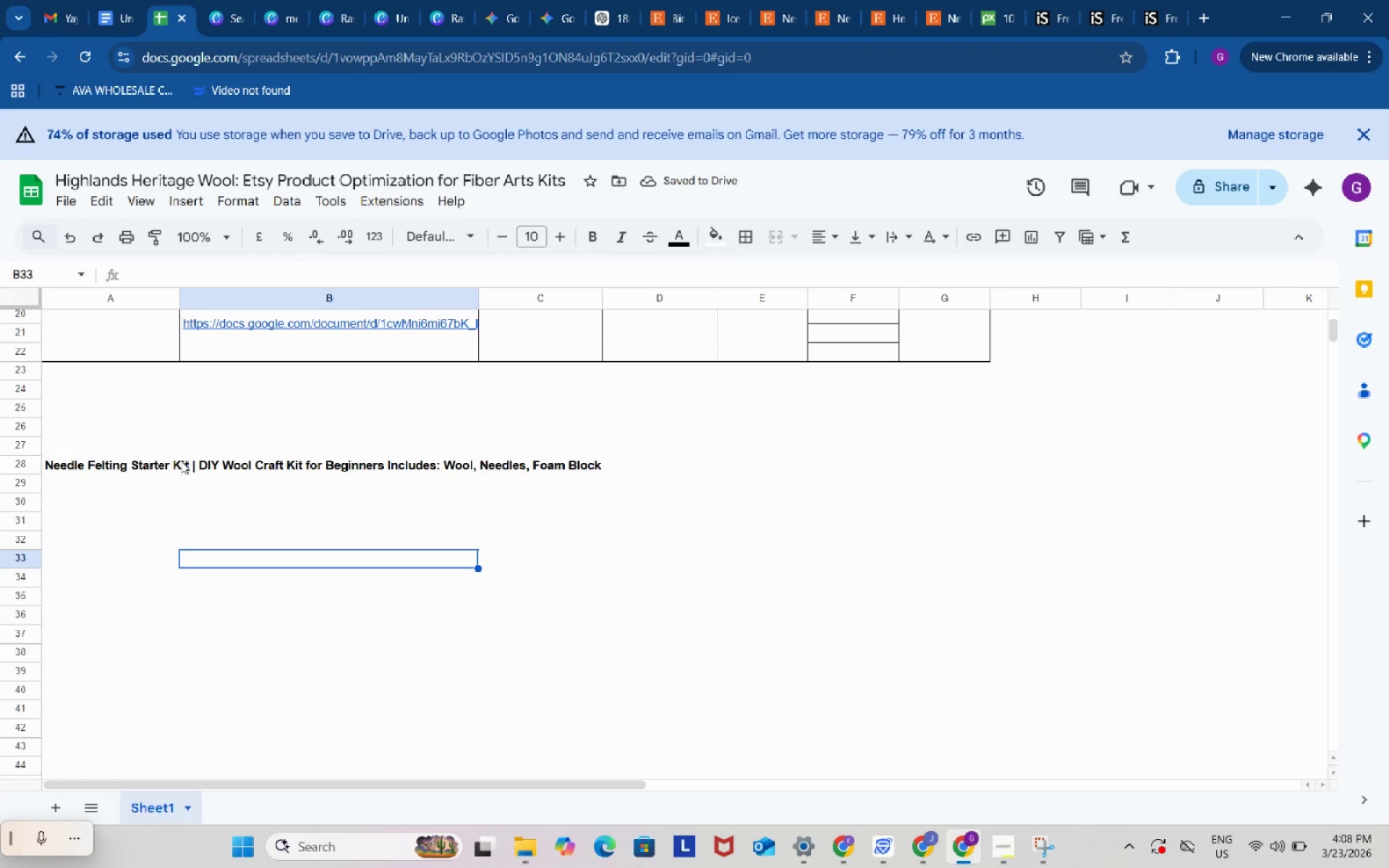 
double_click([188, 461])
 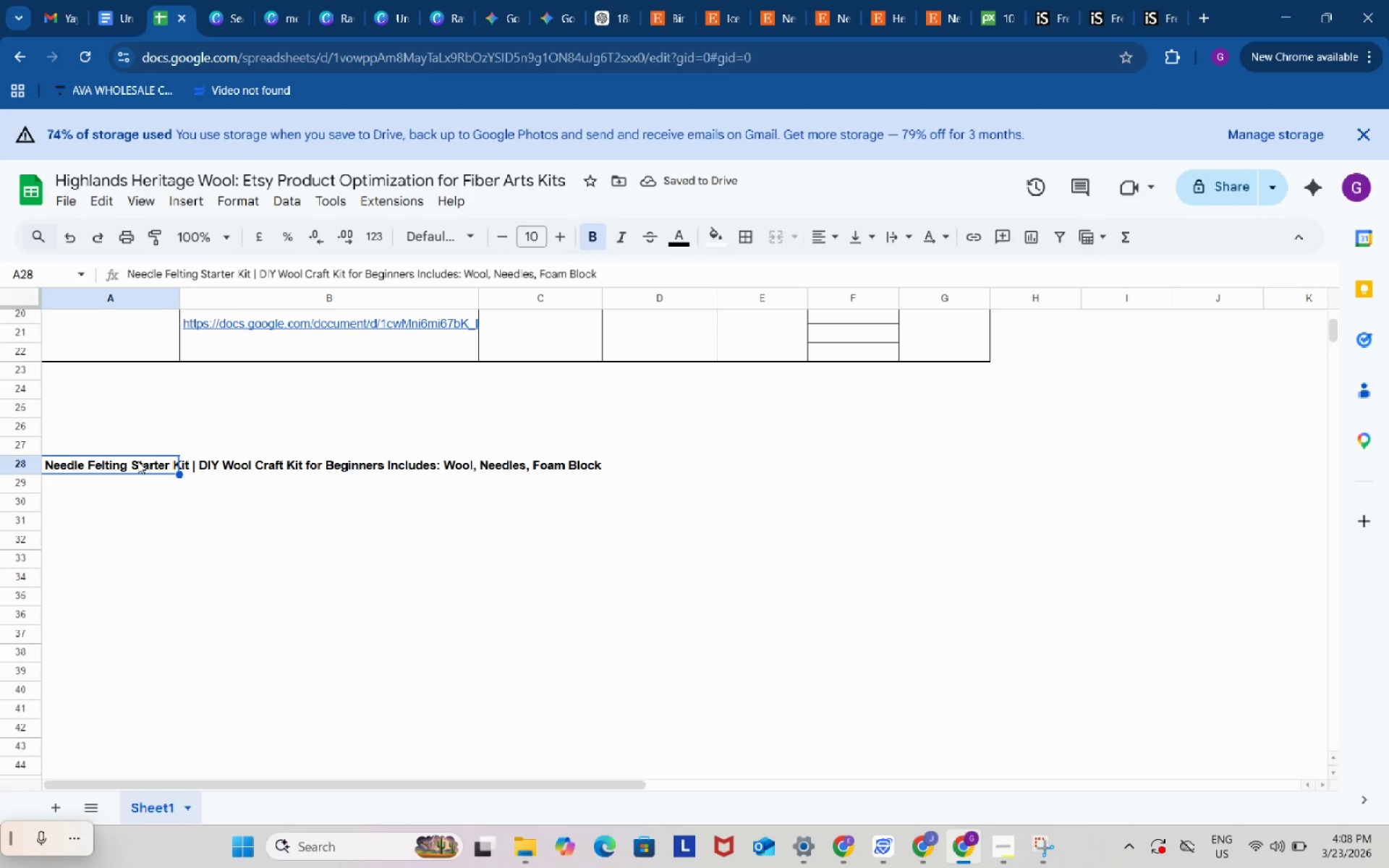 
double_click([137, 461])
 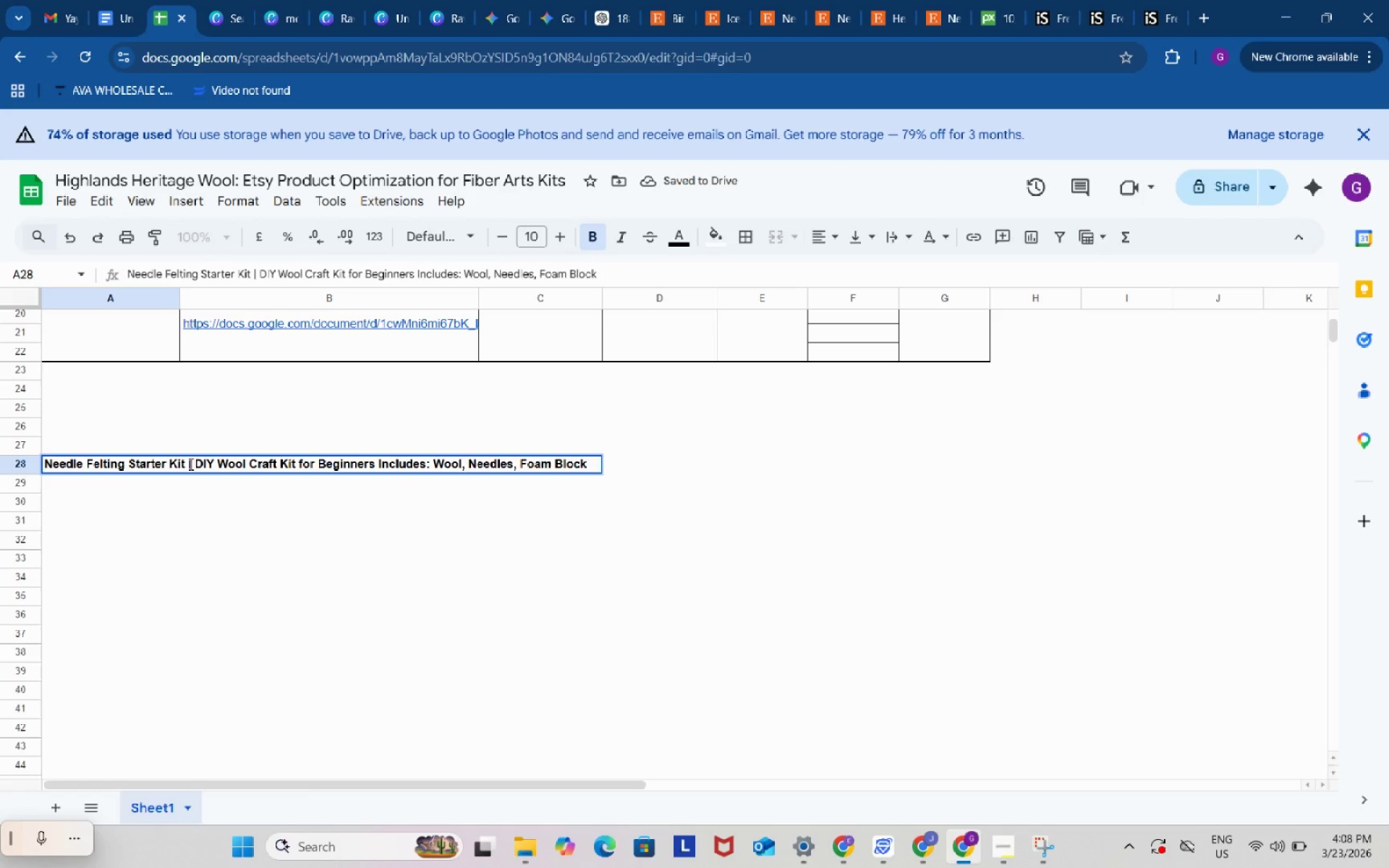 
left_click([190, 464])
 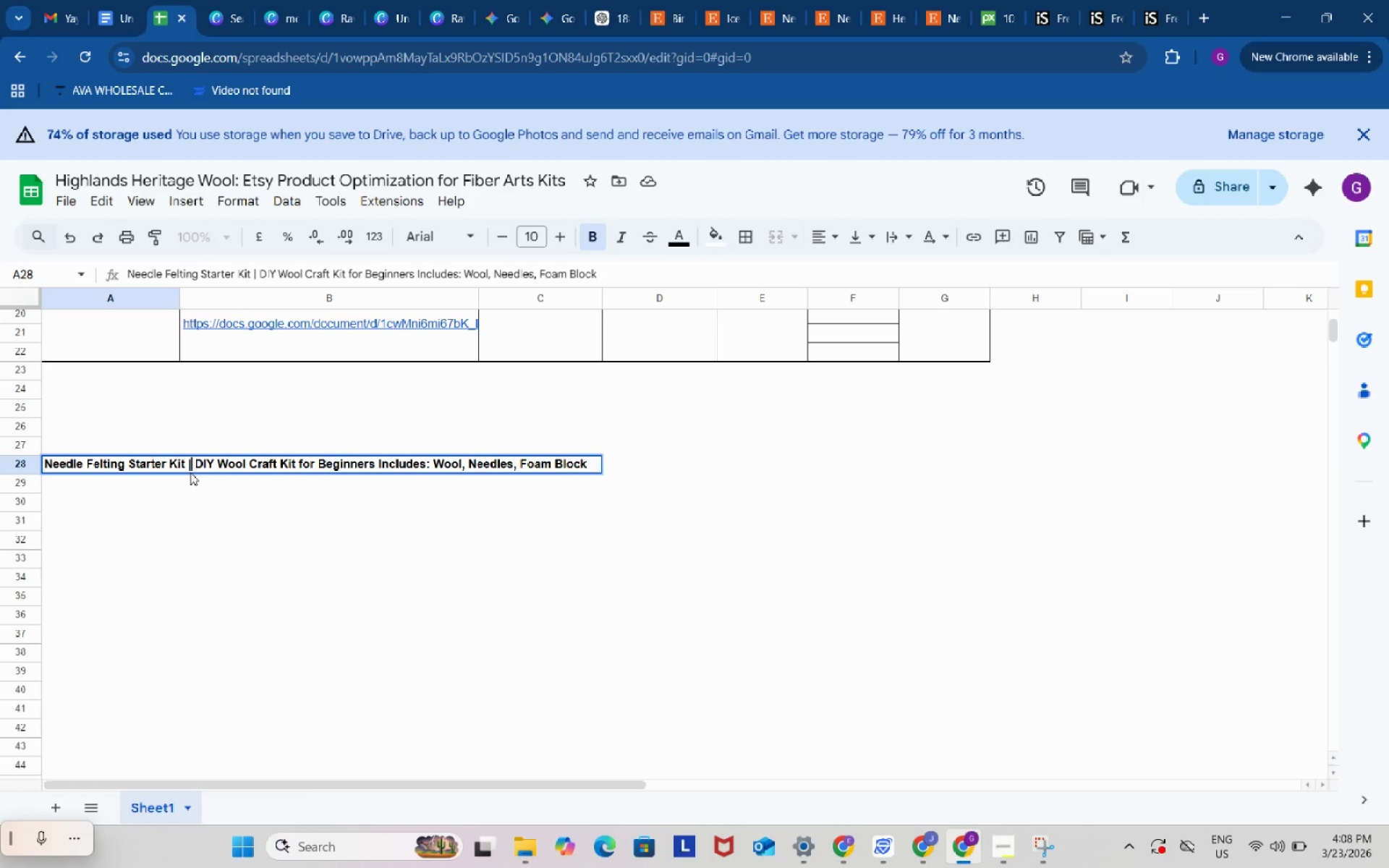 
key(ArrowRight)
 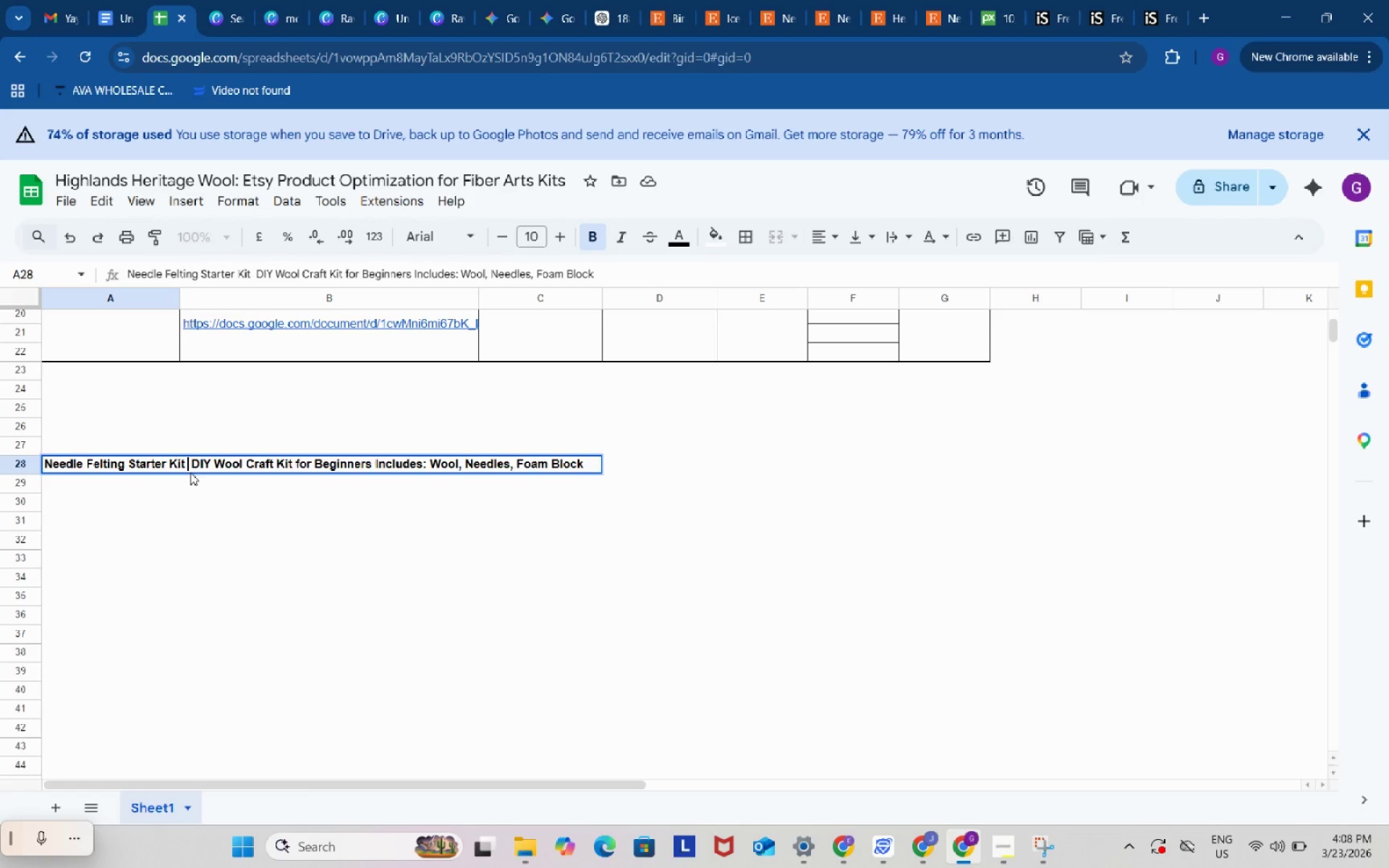 
key(Backspace)
 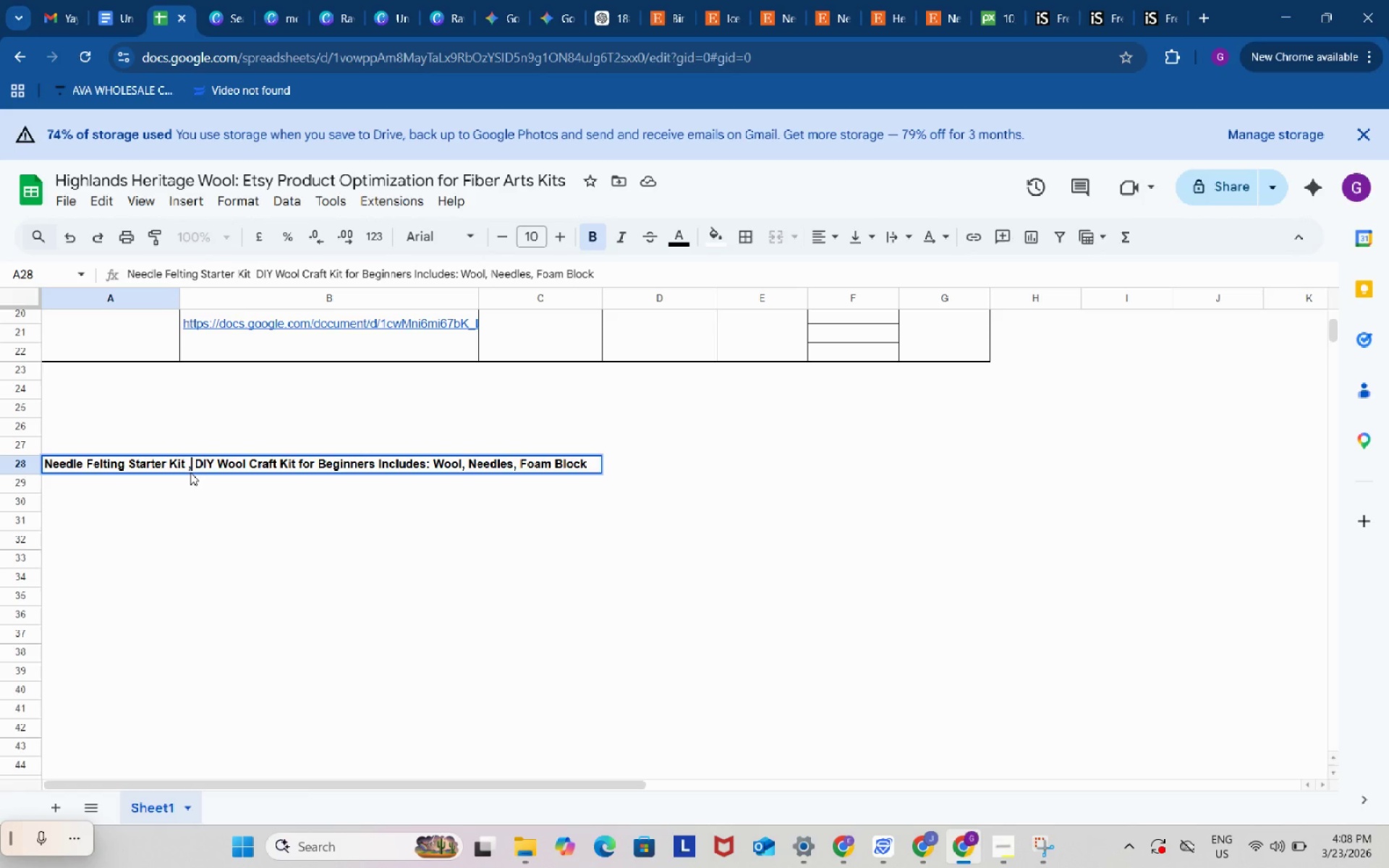 
key(Comma)
 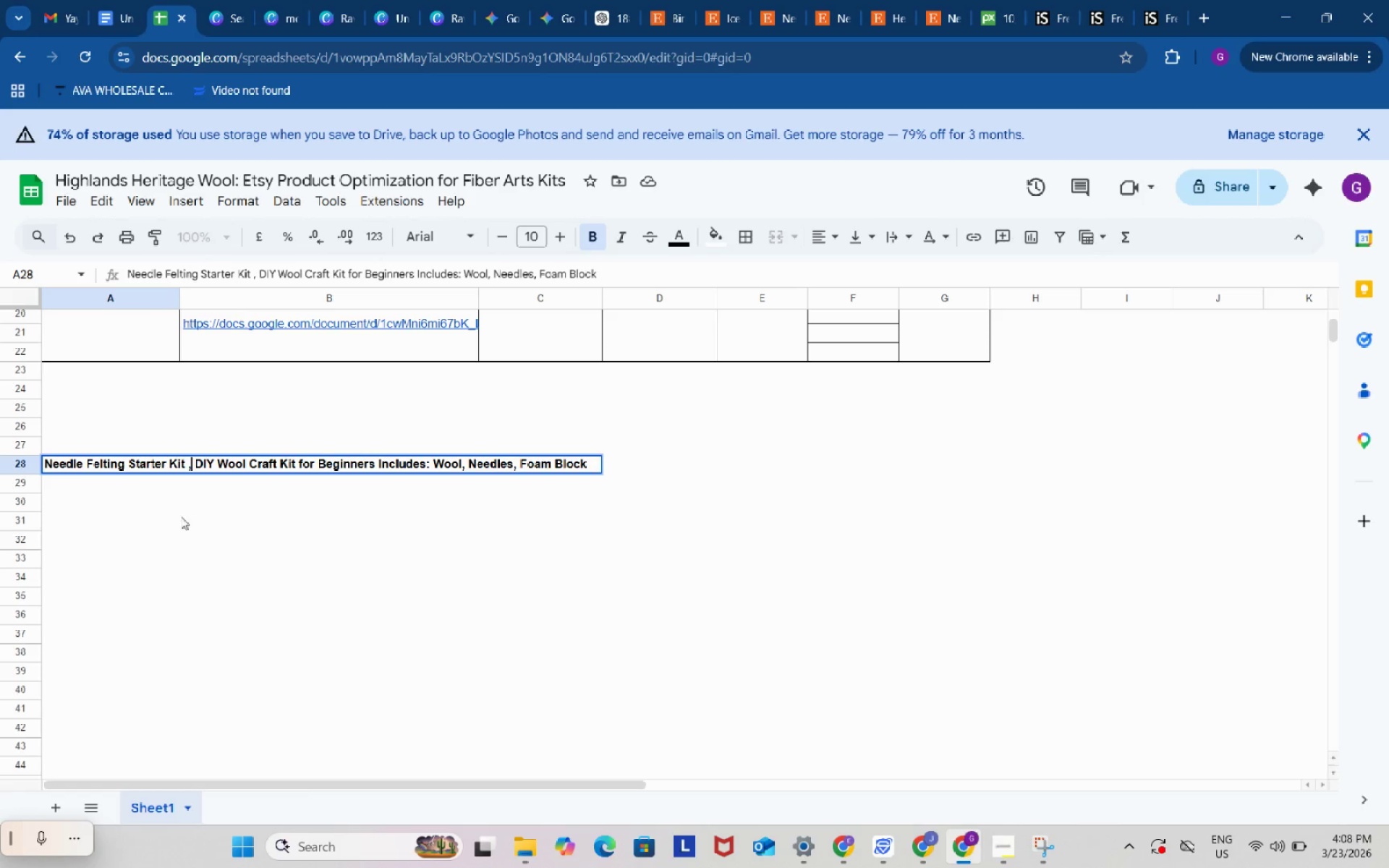 
left_click([315, 553])
 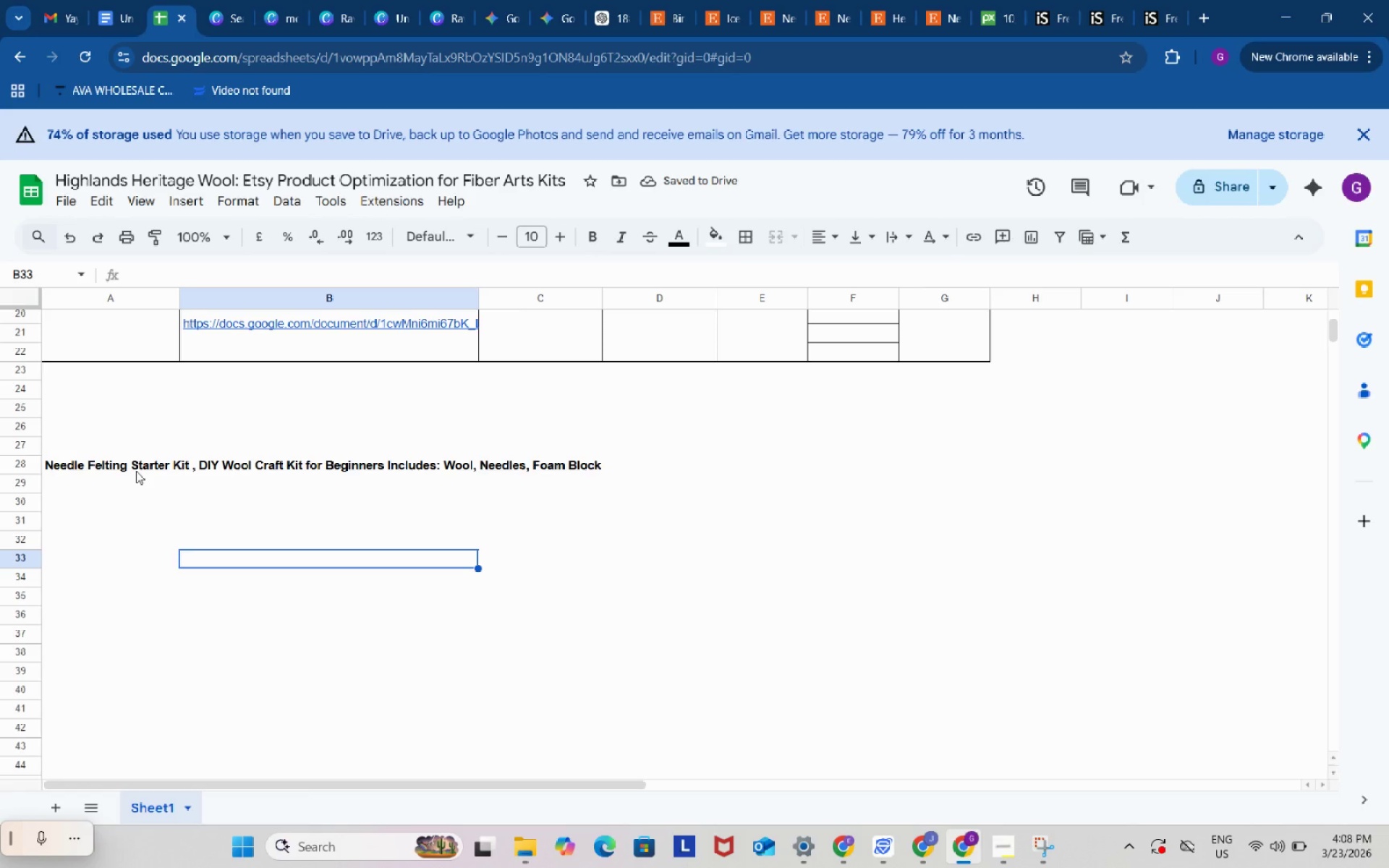 
scroll: coordinate [360, 529], scroll_direction: up, amount: 2.0
 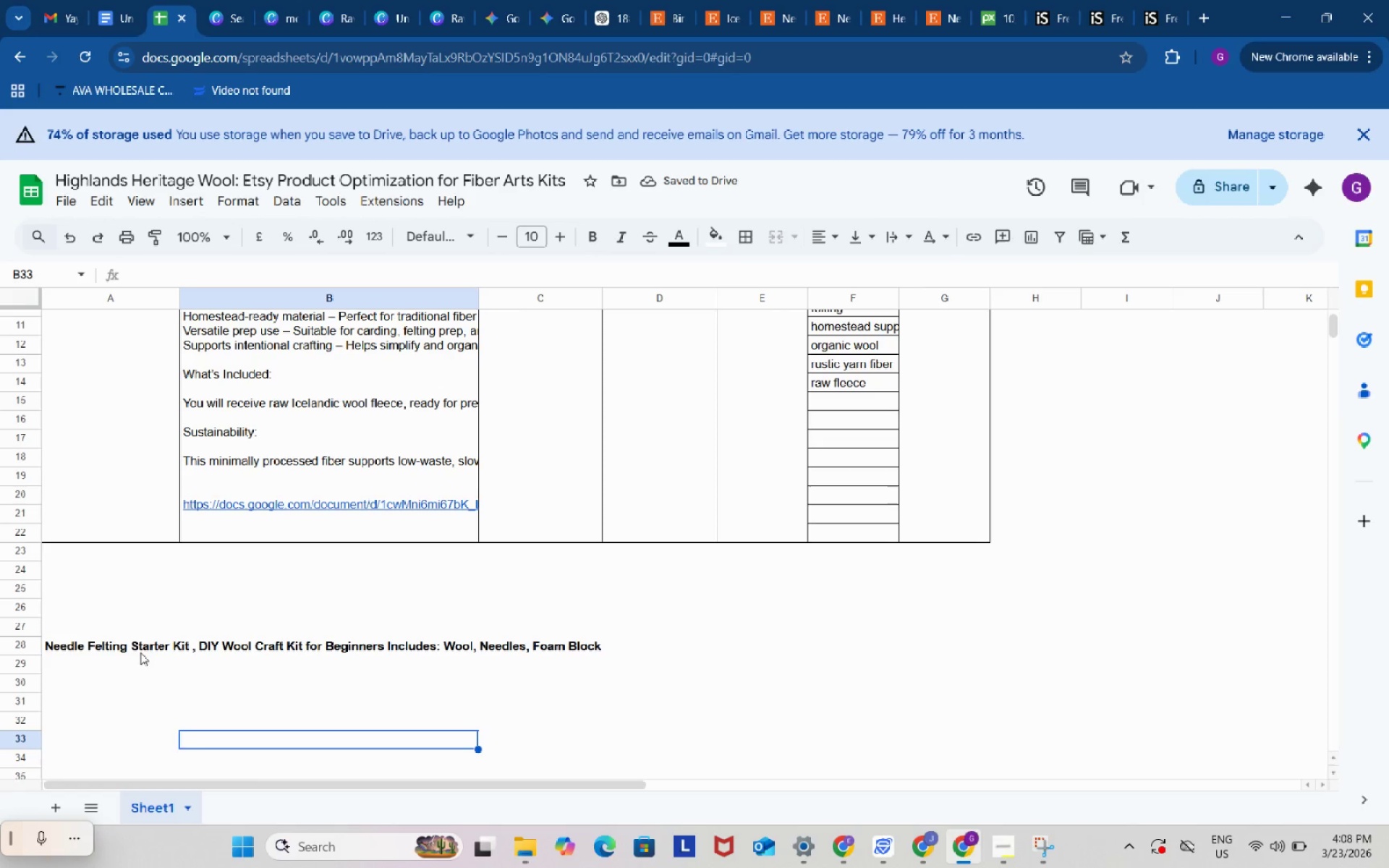 
left_click([129, 647])
 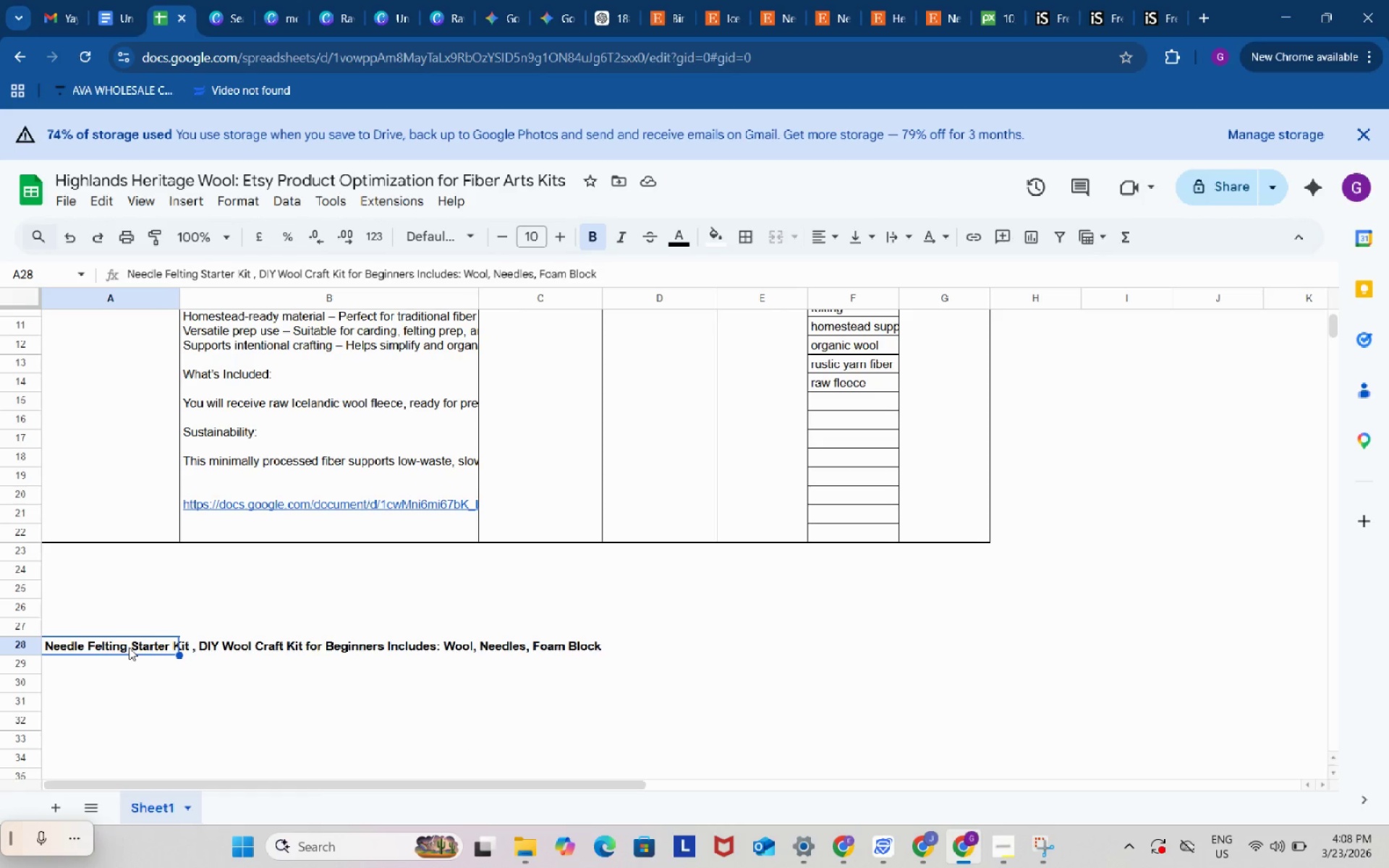 
key(Control+C)
 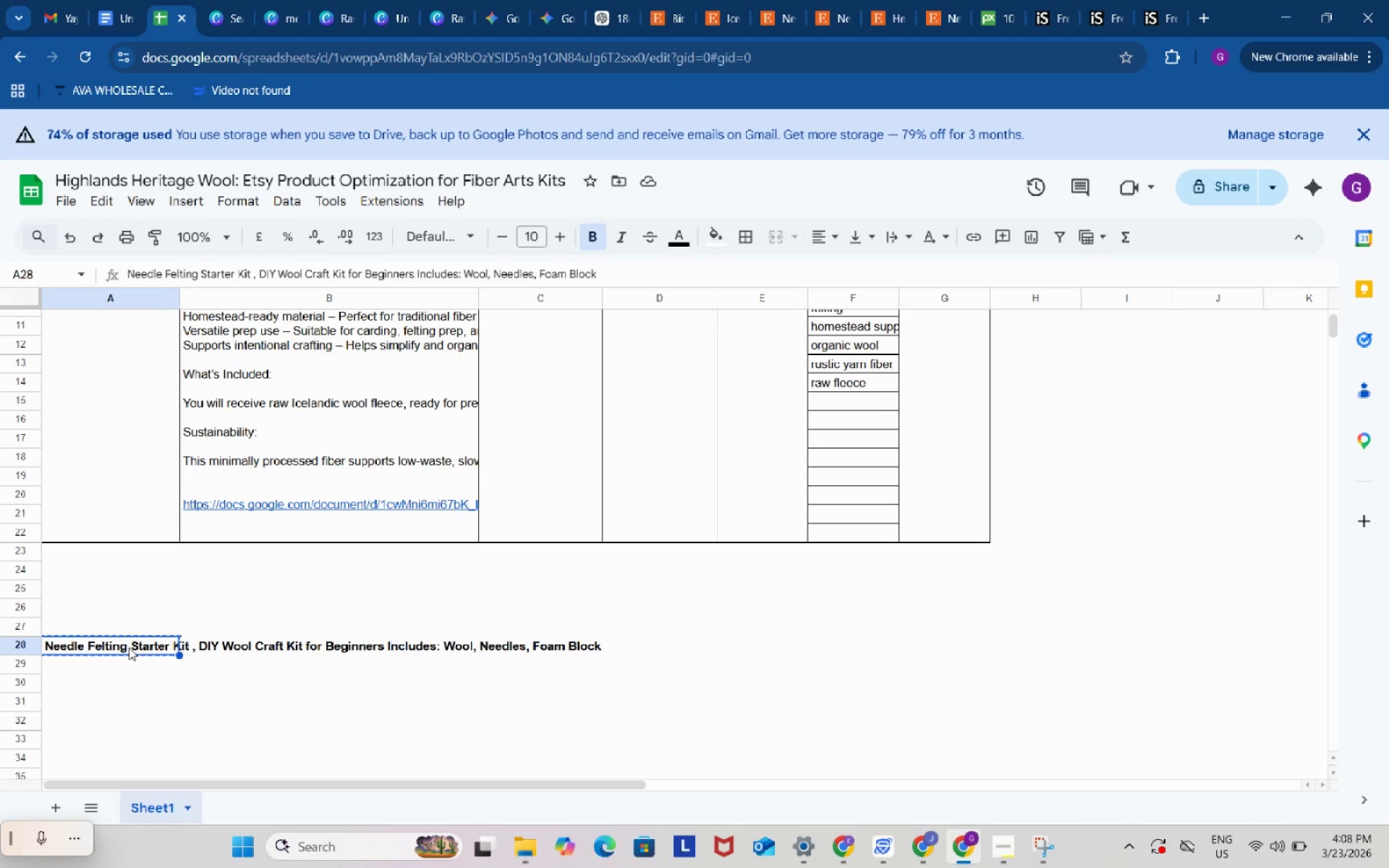 
key(Control+ControlLeft)
 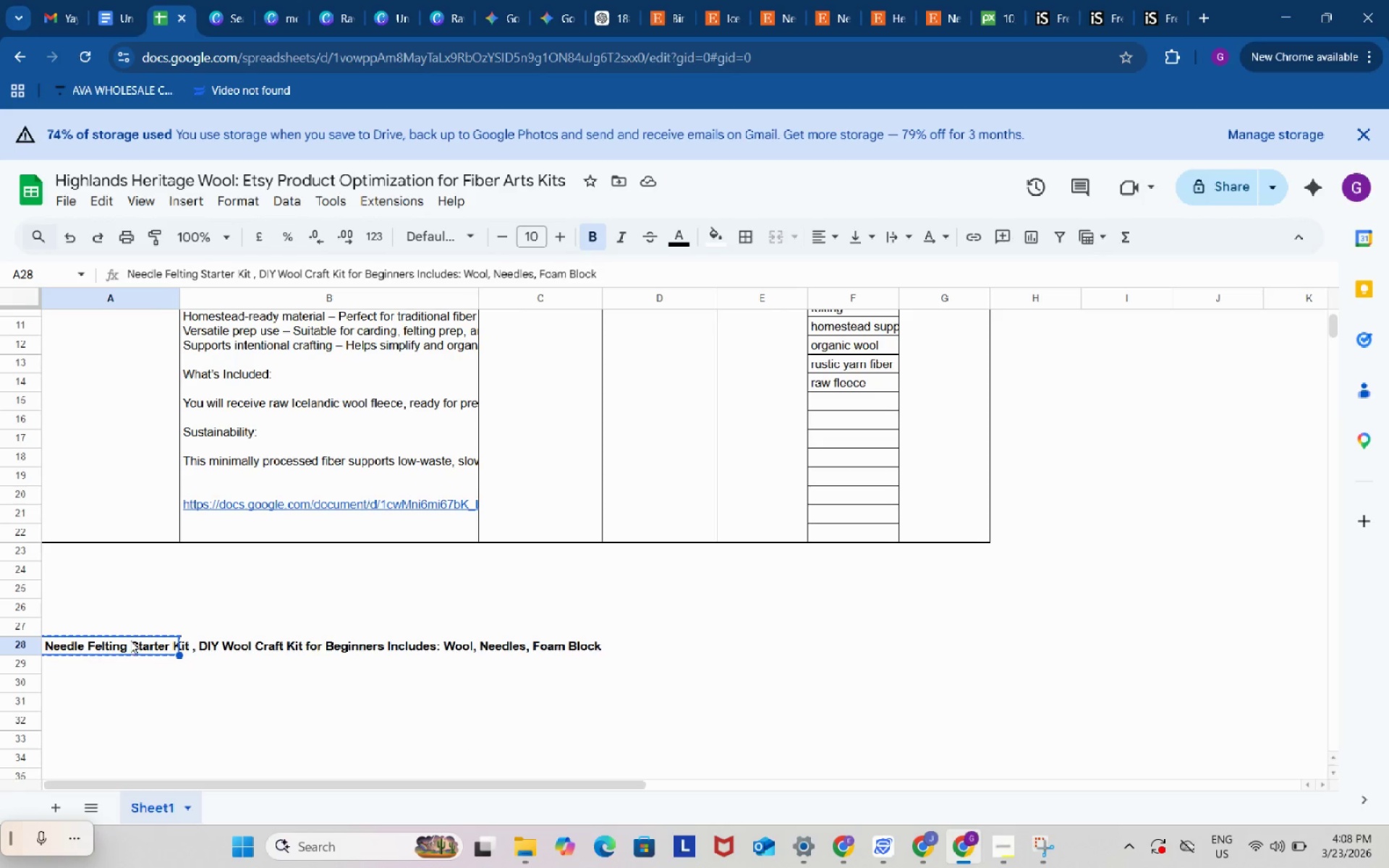 
key(Control+C)
 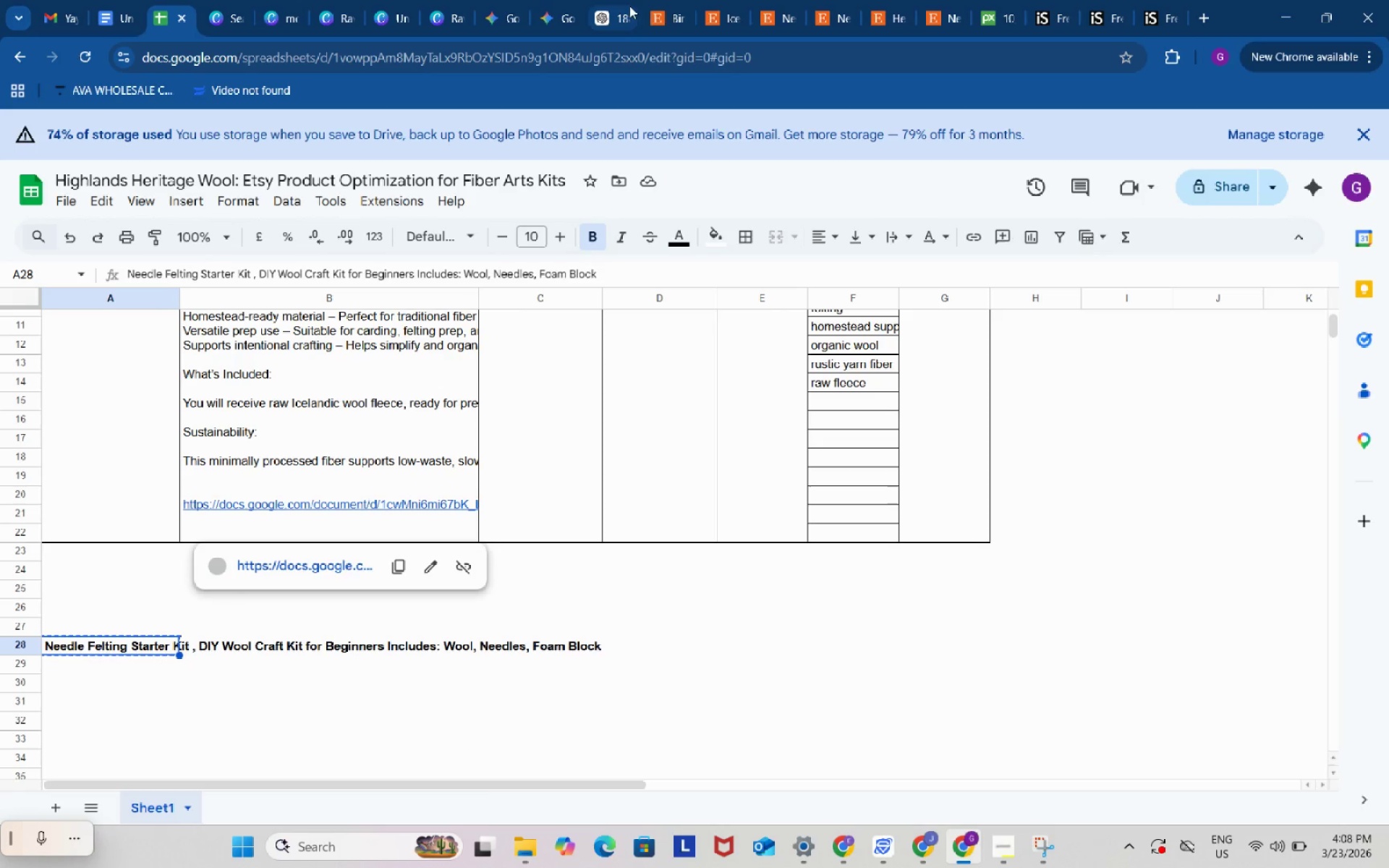 
left_click([611, 1])
 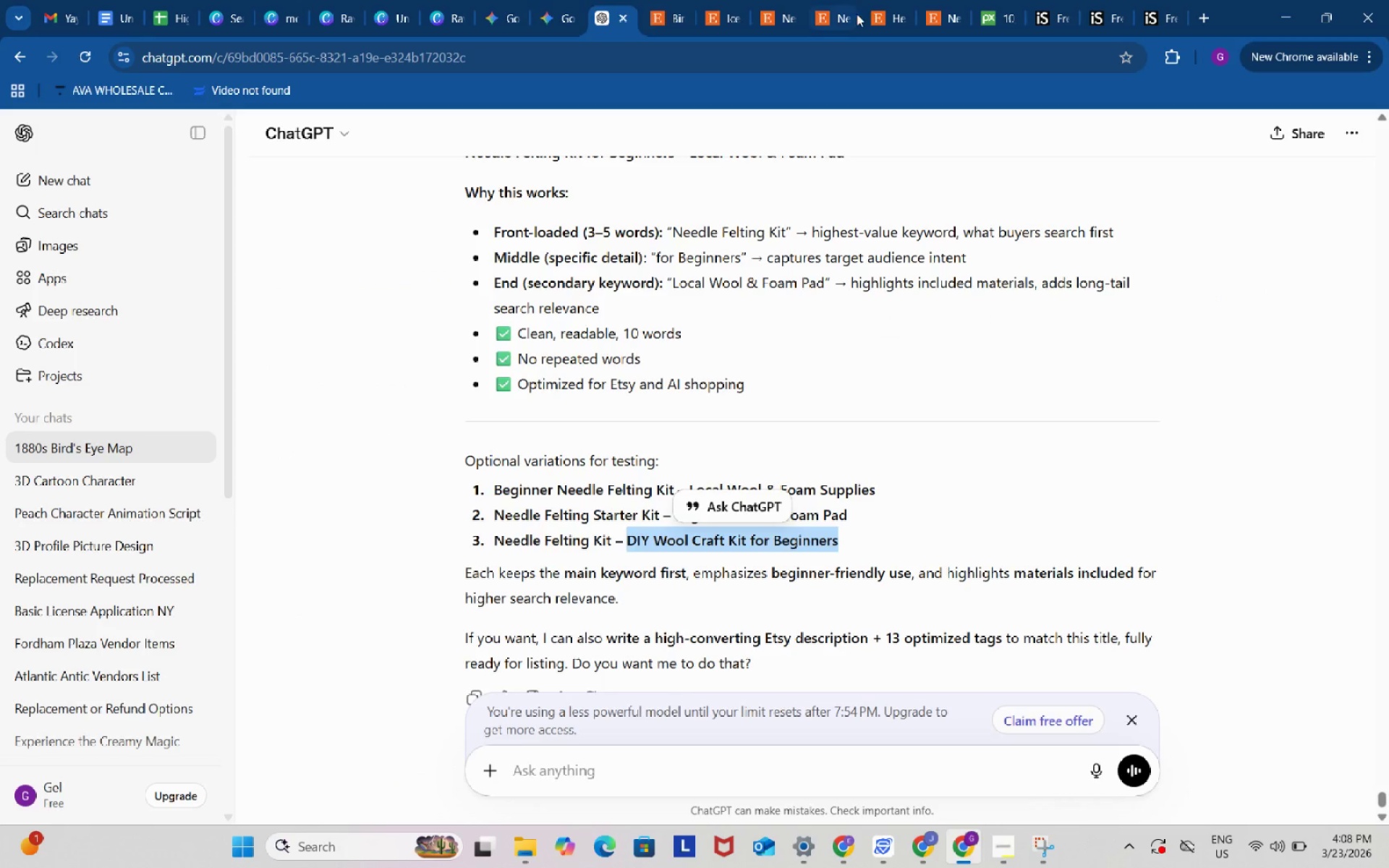 
left_click_drag(start_coordinate=[826, 7], to_coordinate=[812, 27])
 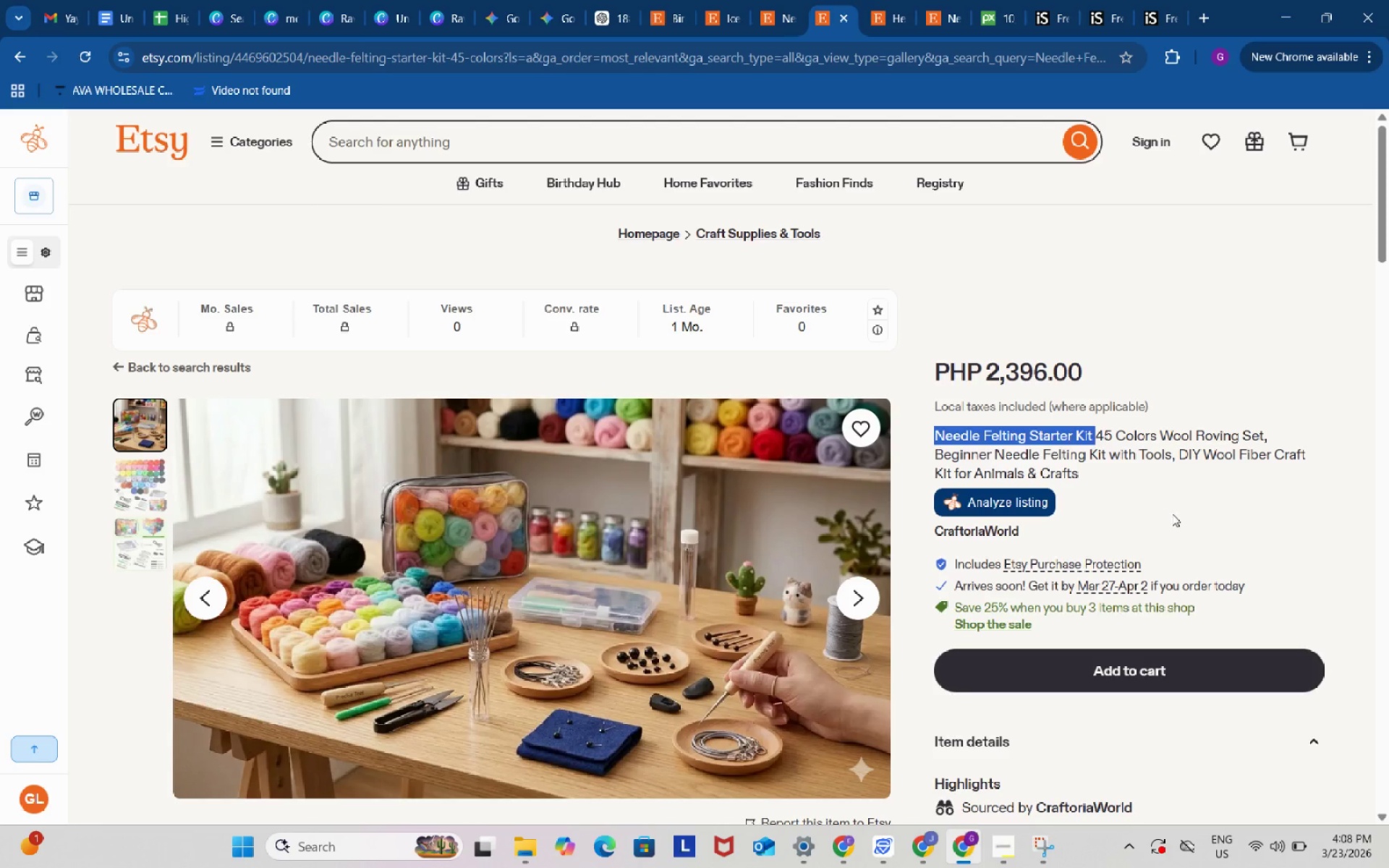 
left_click([1172, 514])
 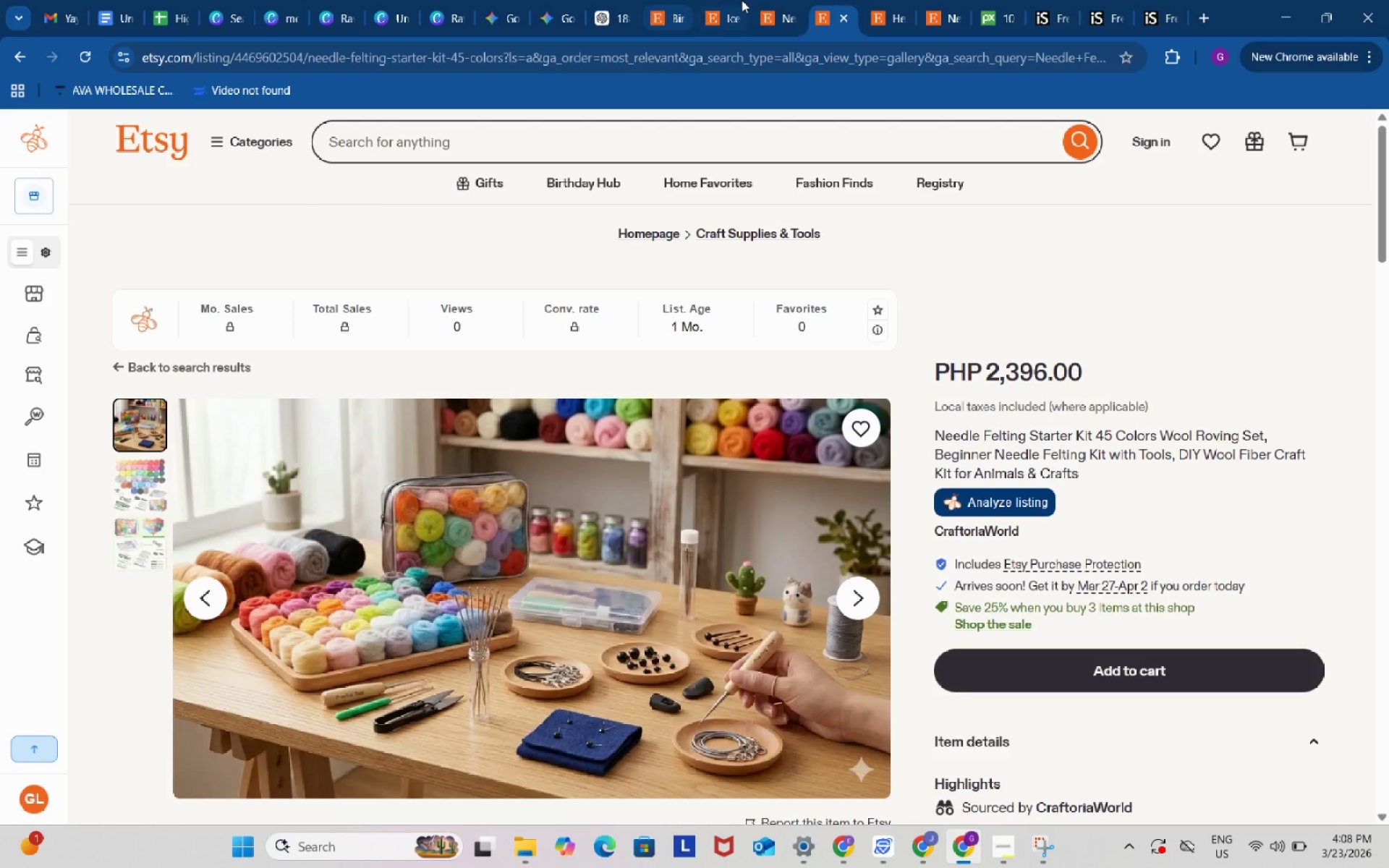 
left_click([785, 7])
 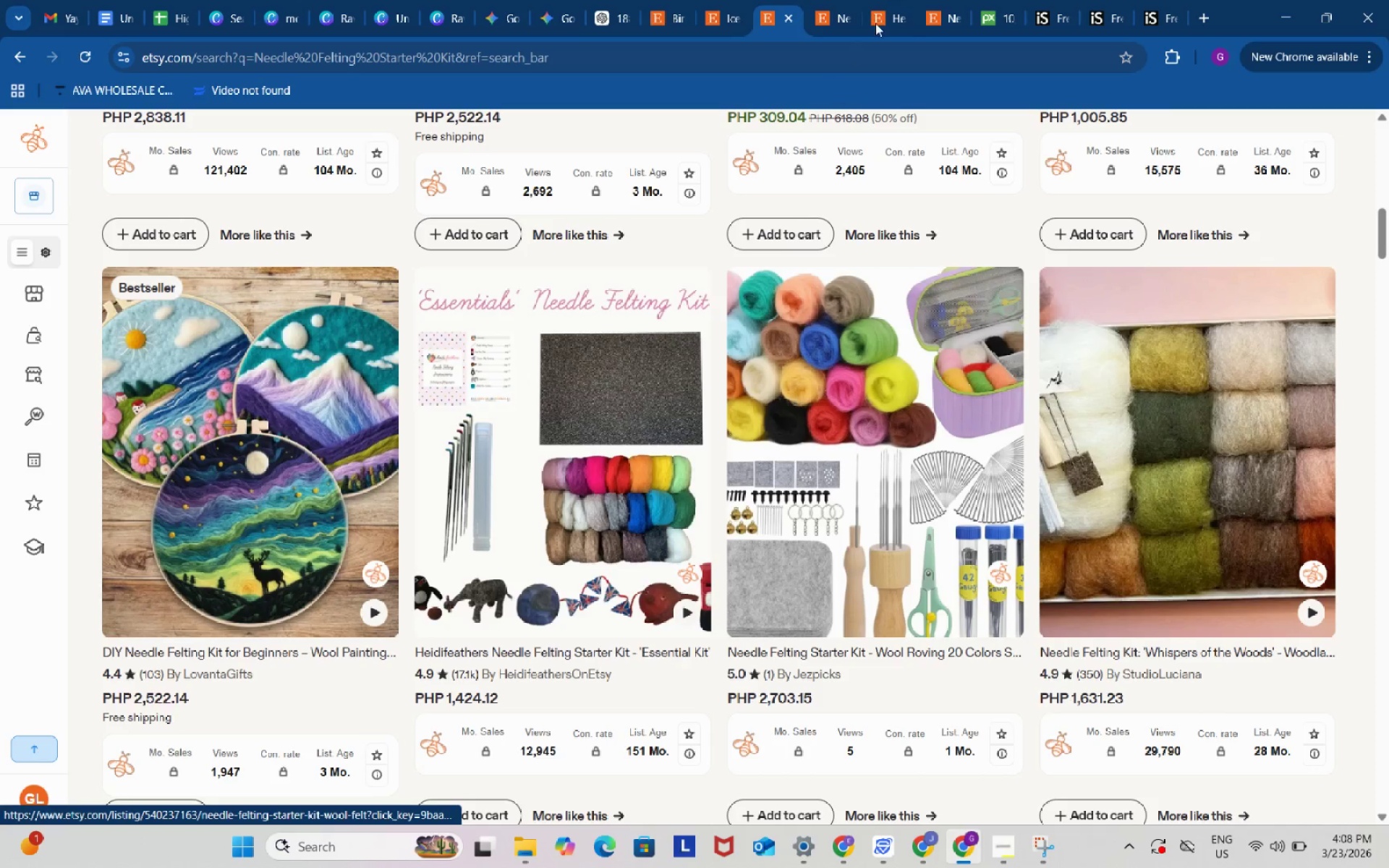 
left_click([882, 10])
 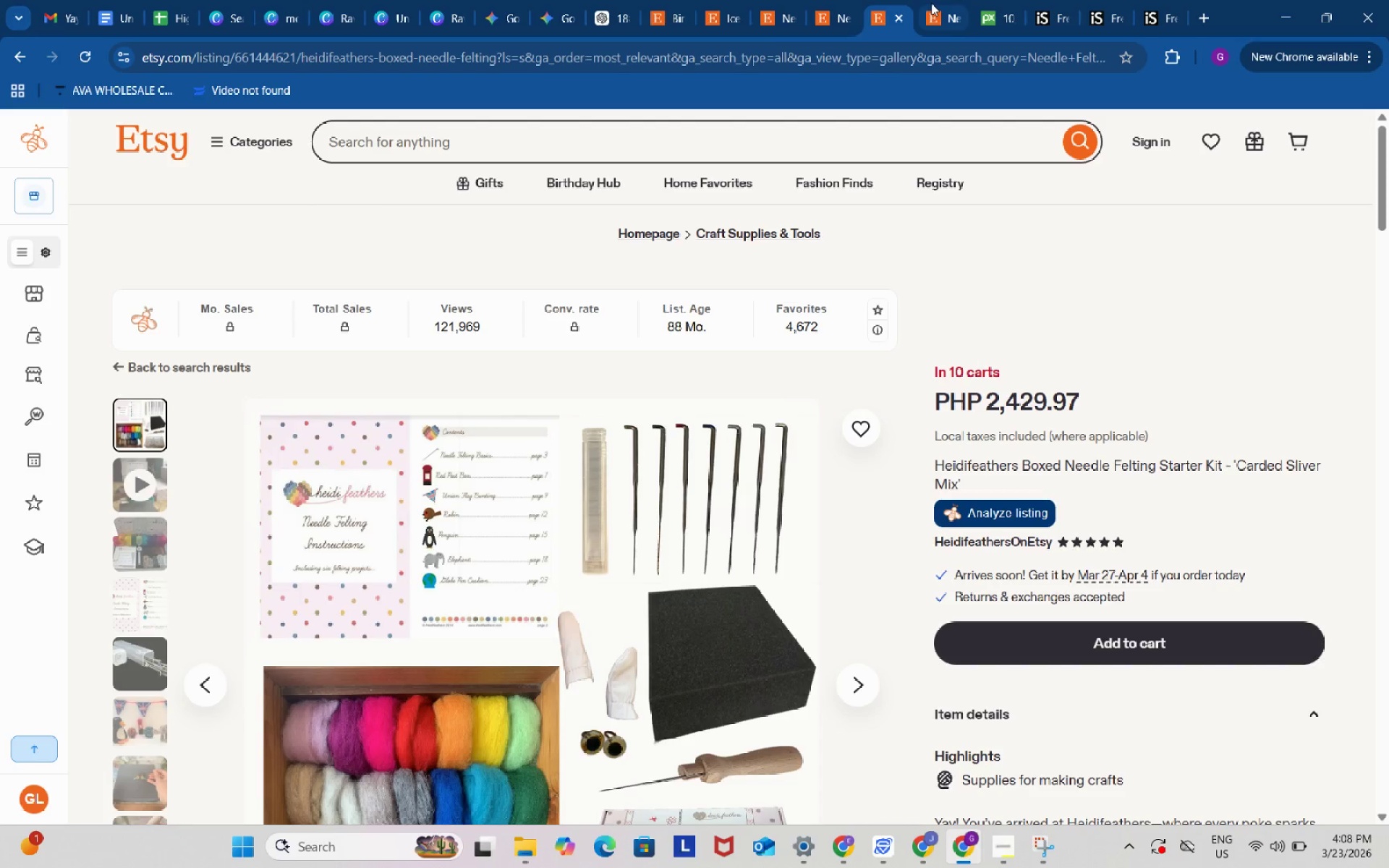 
left_click([931, 3])
 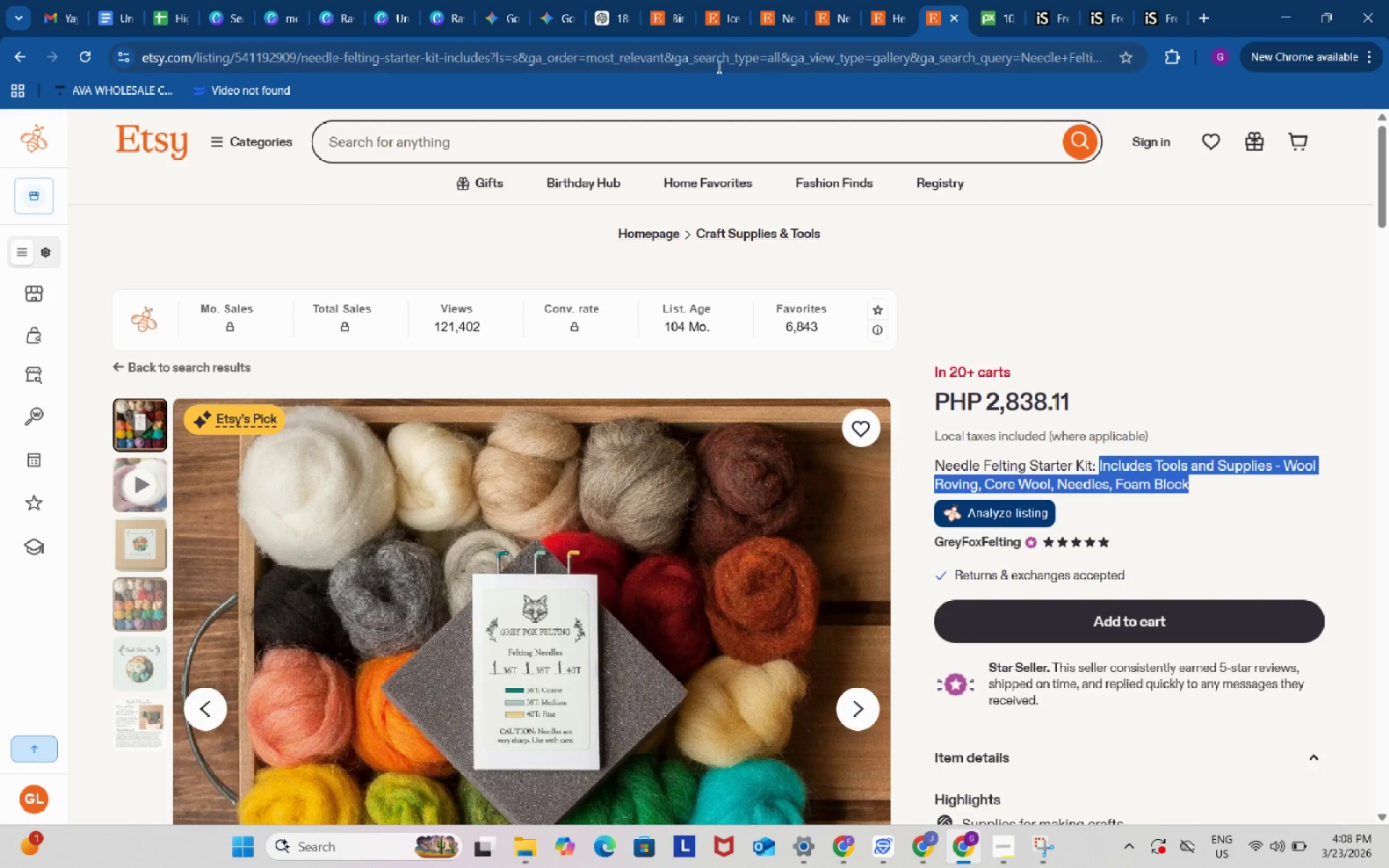 
mouse_move([595, 7])
 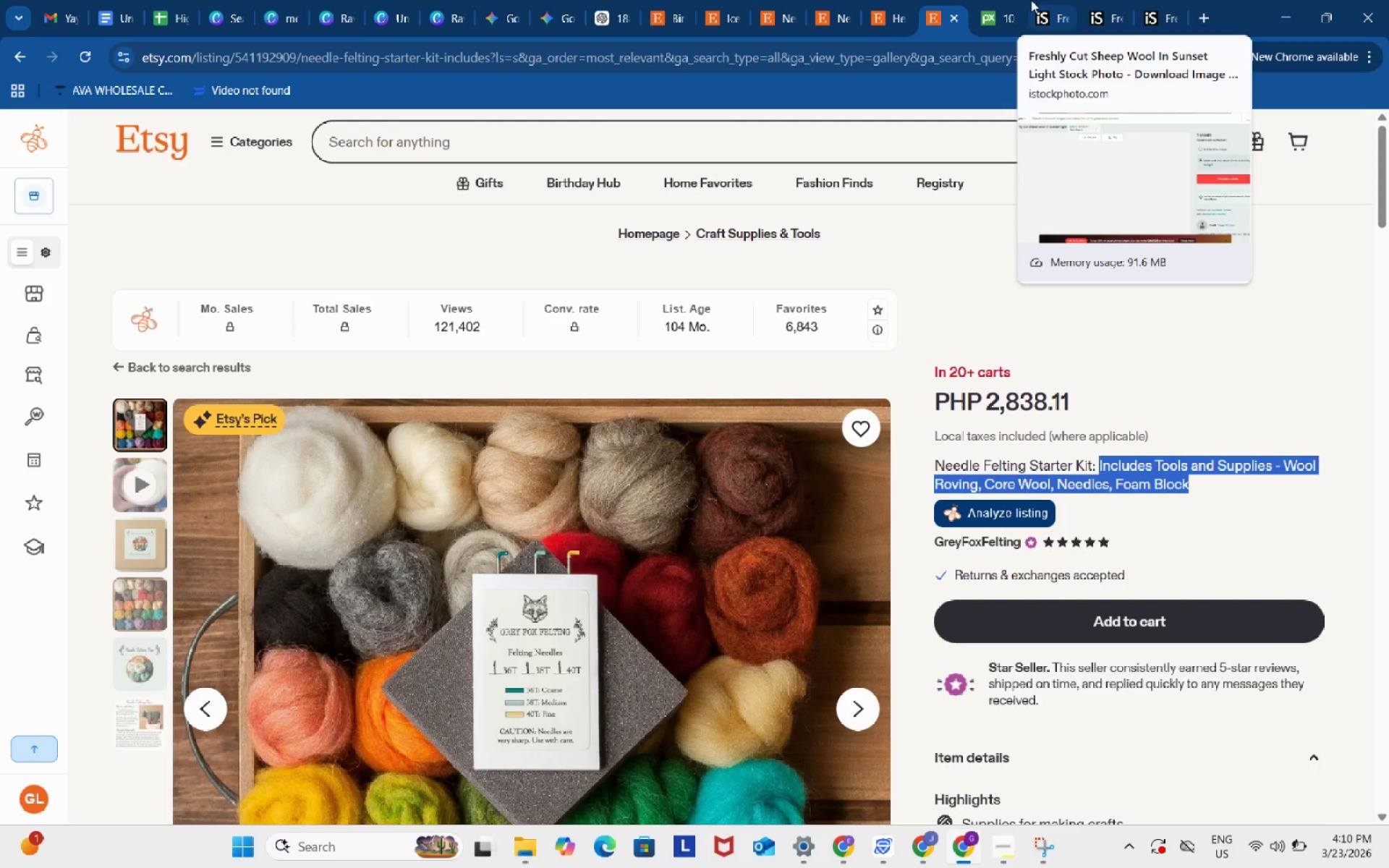 
wait(81.28)
 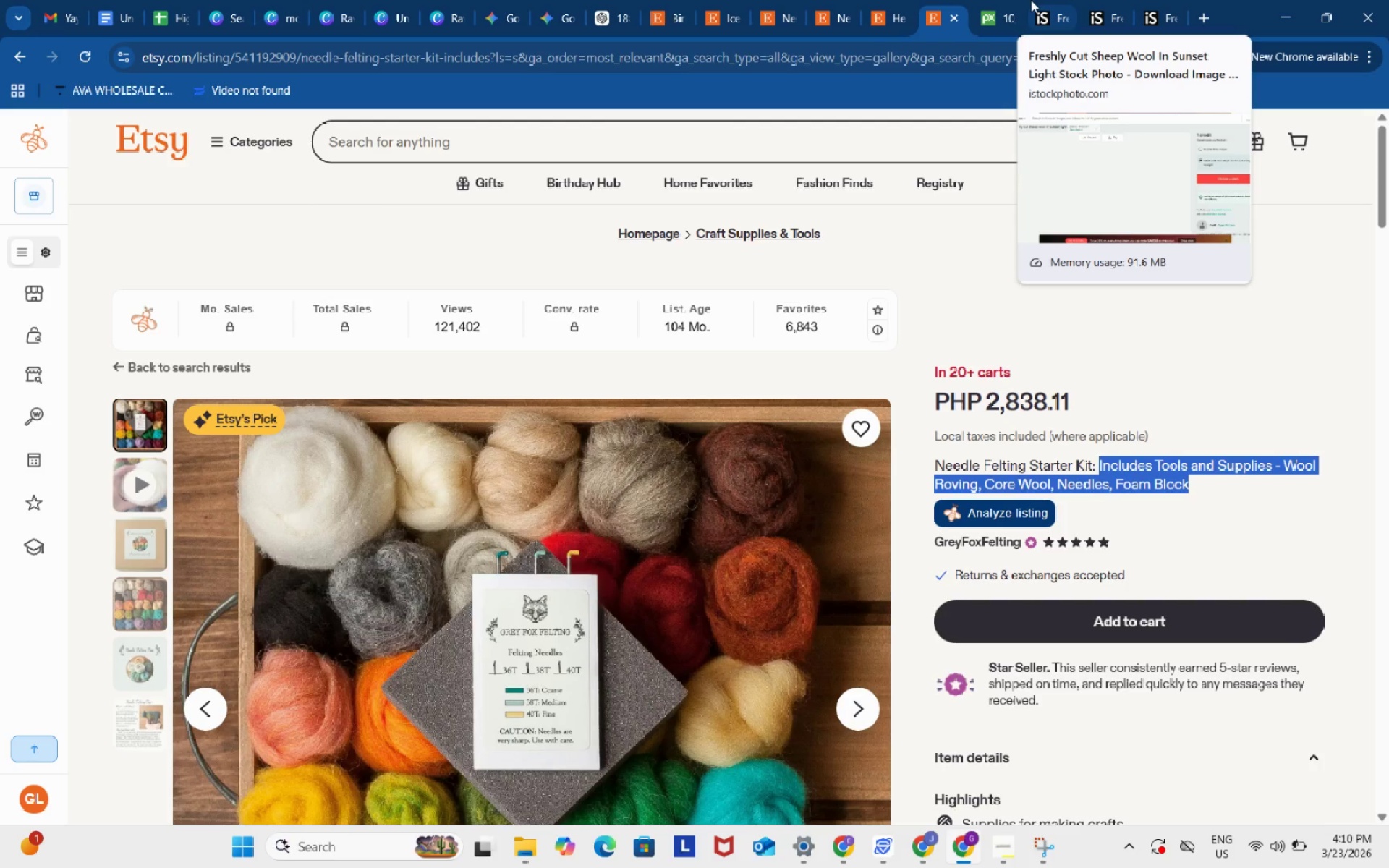 
scroll: coordinate [940, 316], scroll_direction: down, amount: 2.0
 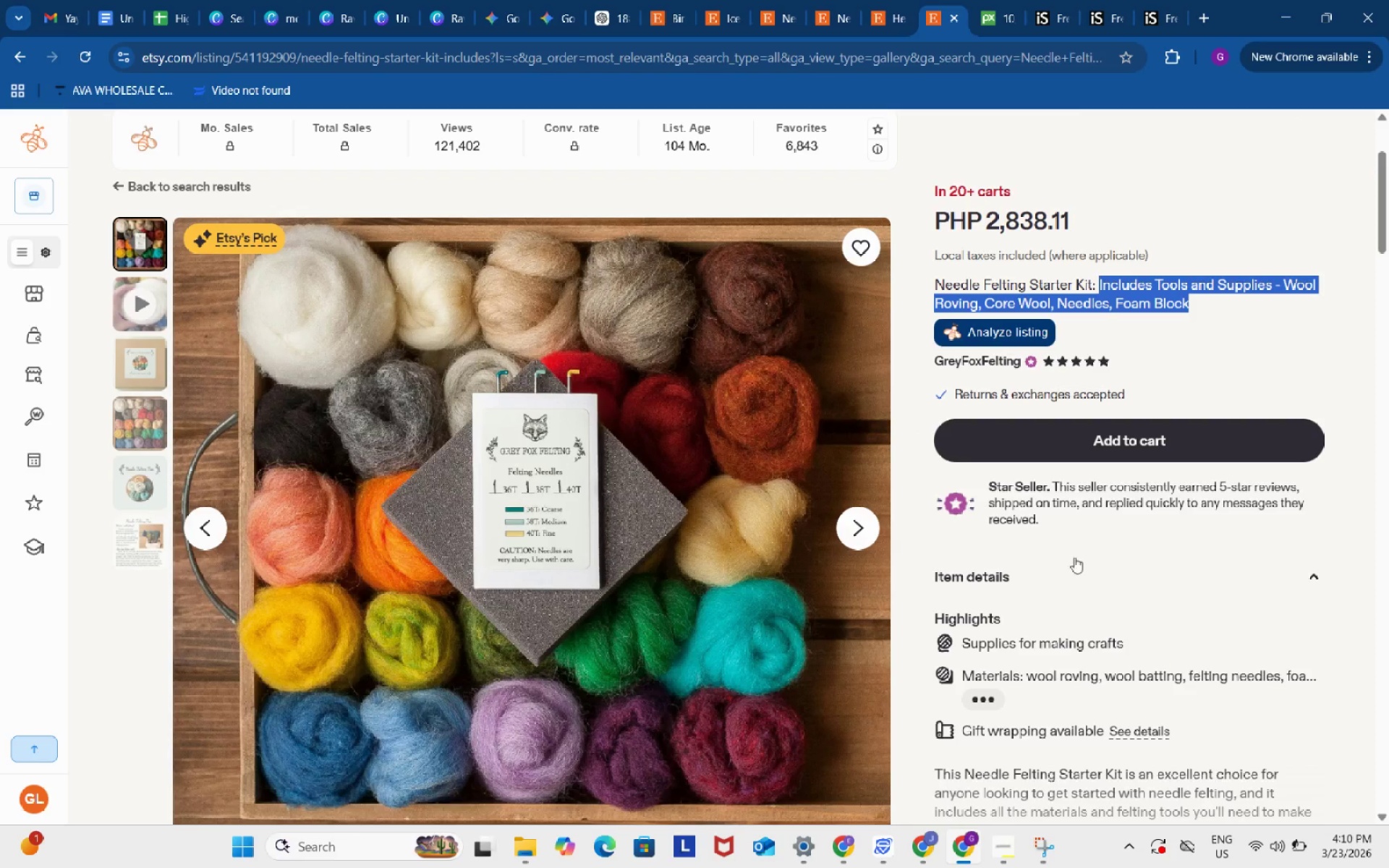 
left_click([1103, 579])
 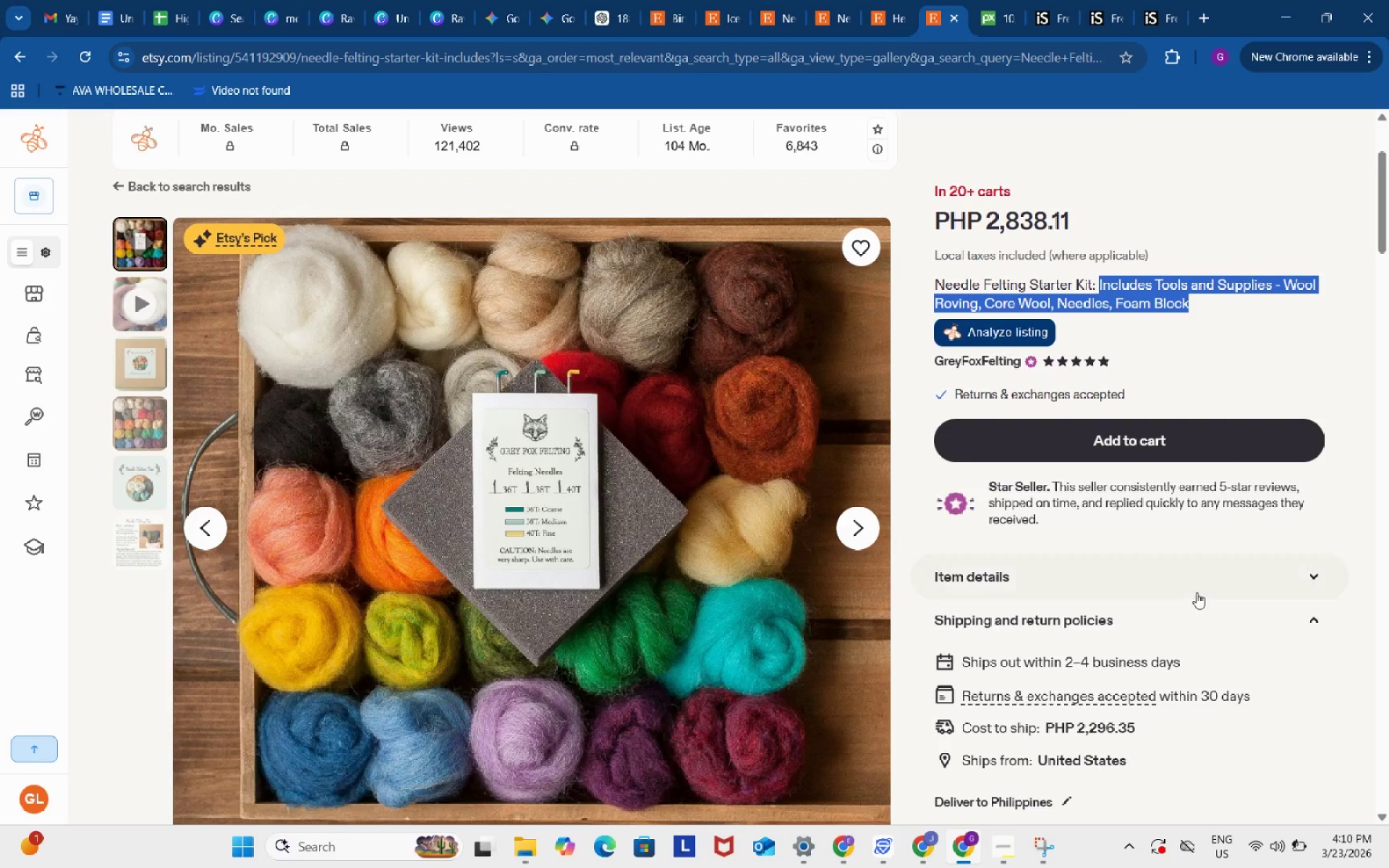 
left_click([1201, 571])
 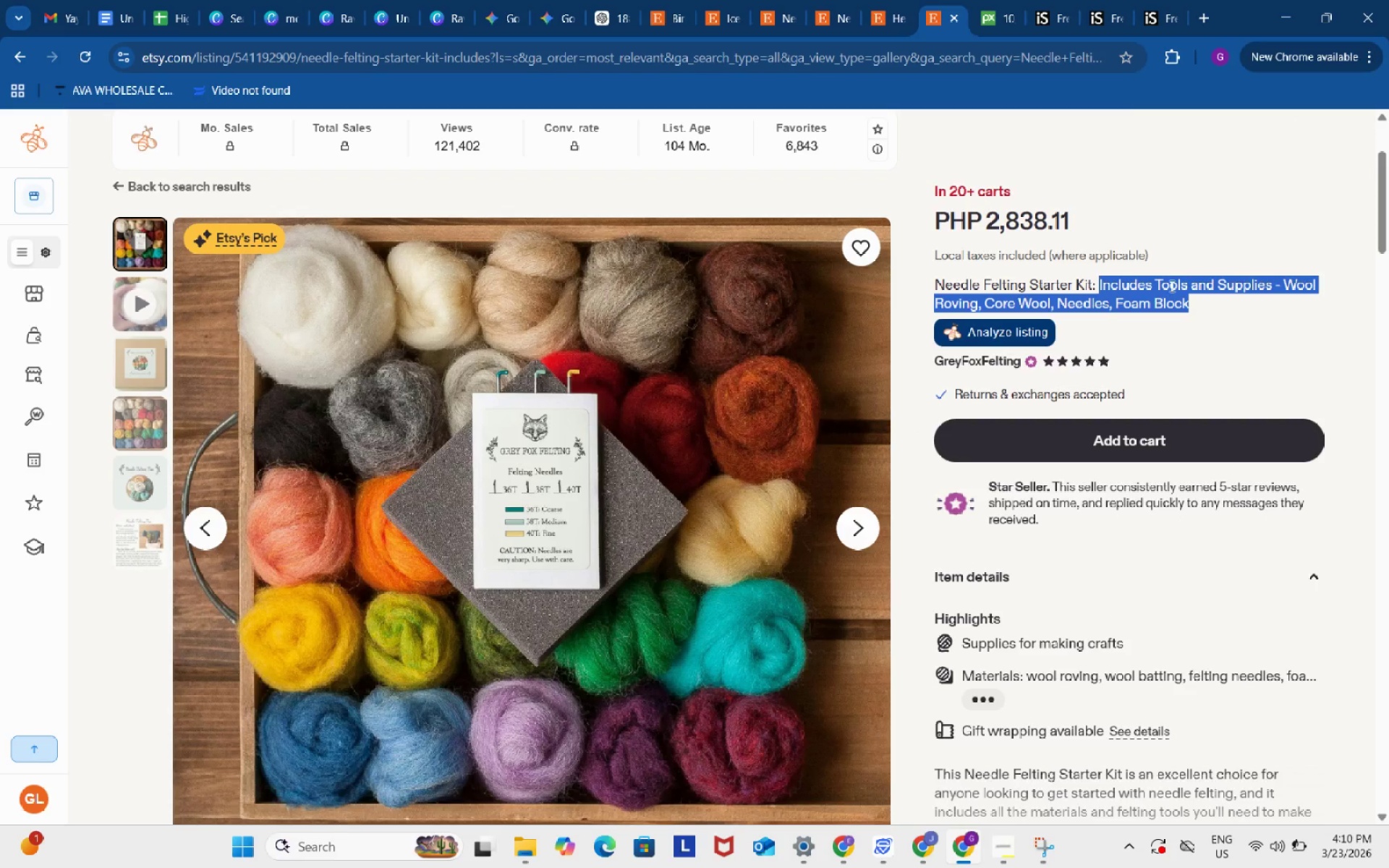 
left_click([1247, 323])
 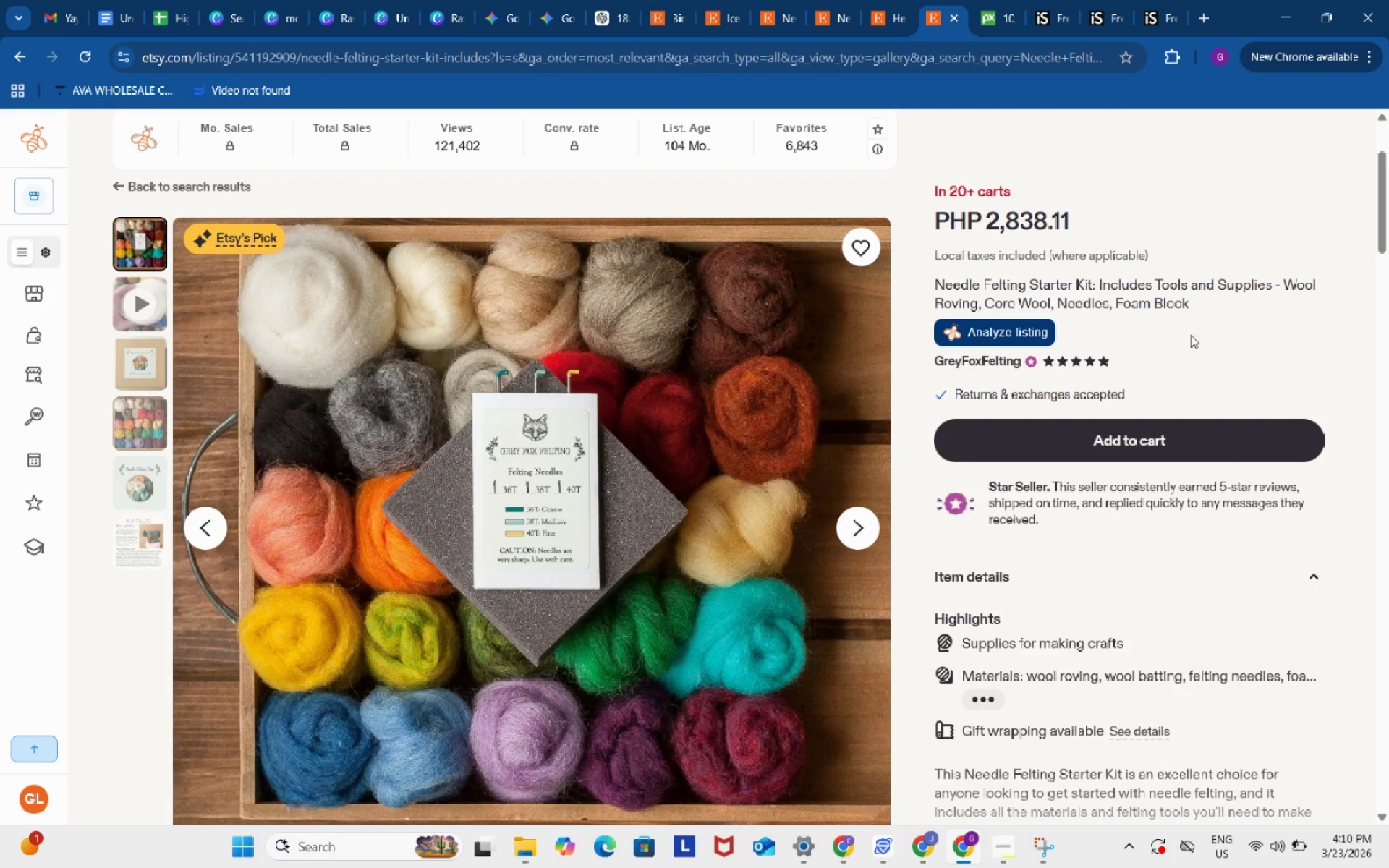 
scroll: coordinate [1200, 320], scroll_direction: up, amount: 1.0
 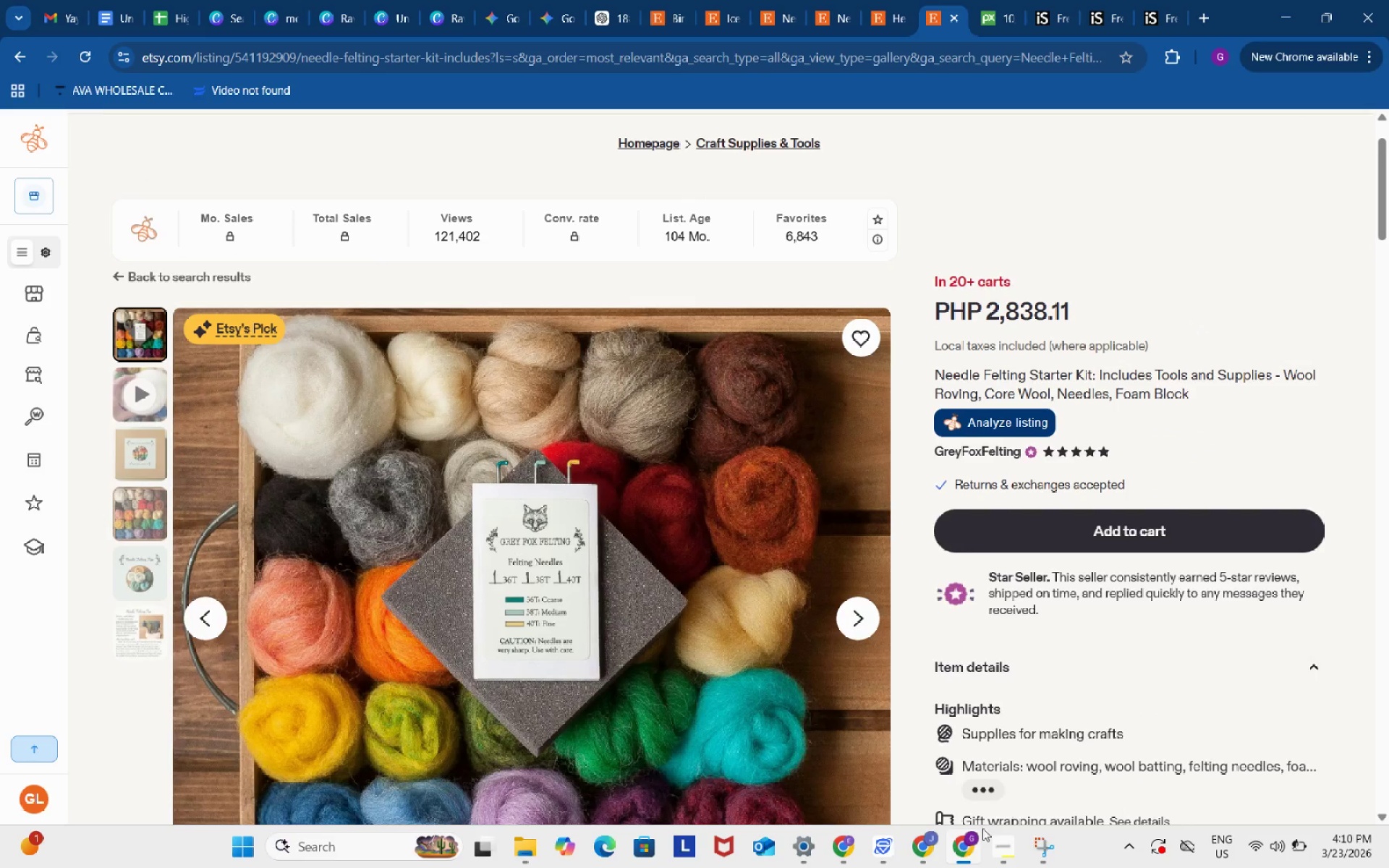 
left_click([997, 838])